 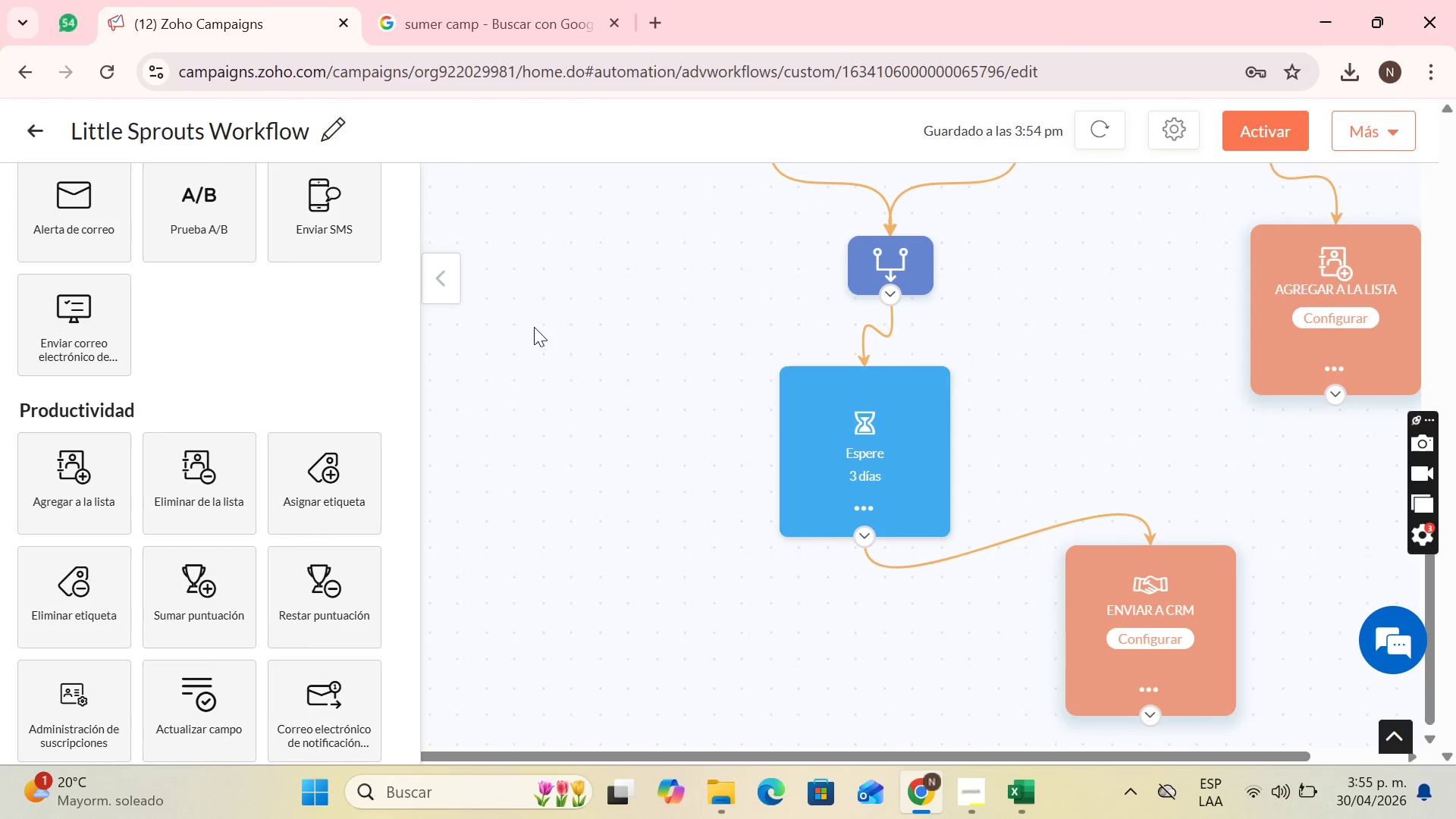 
left_click([41, 135])
 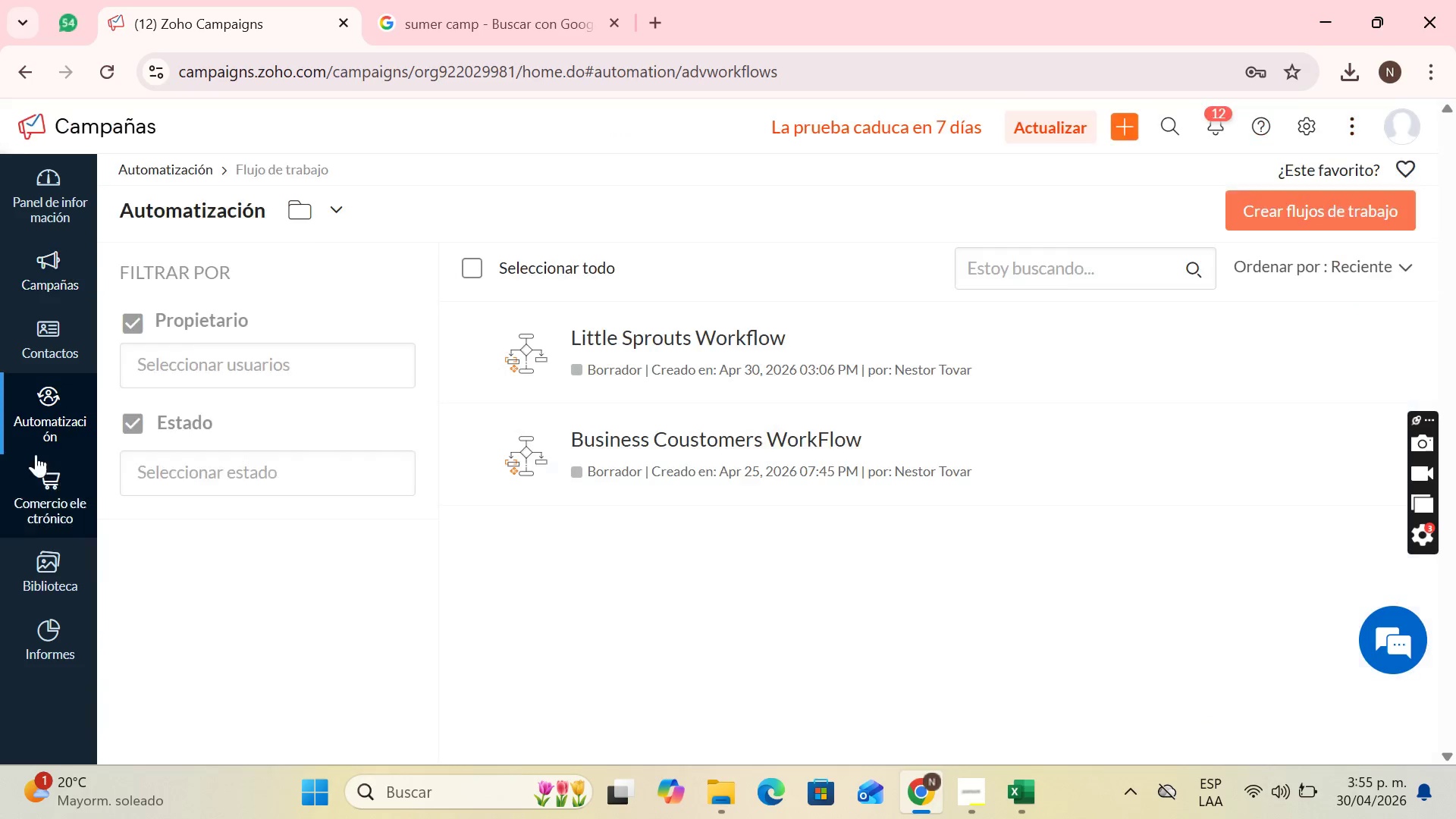 
left_click([74, 344])
 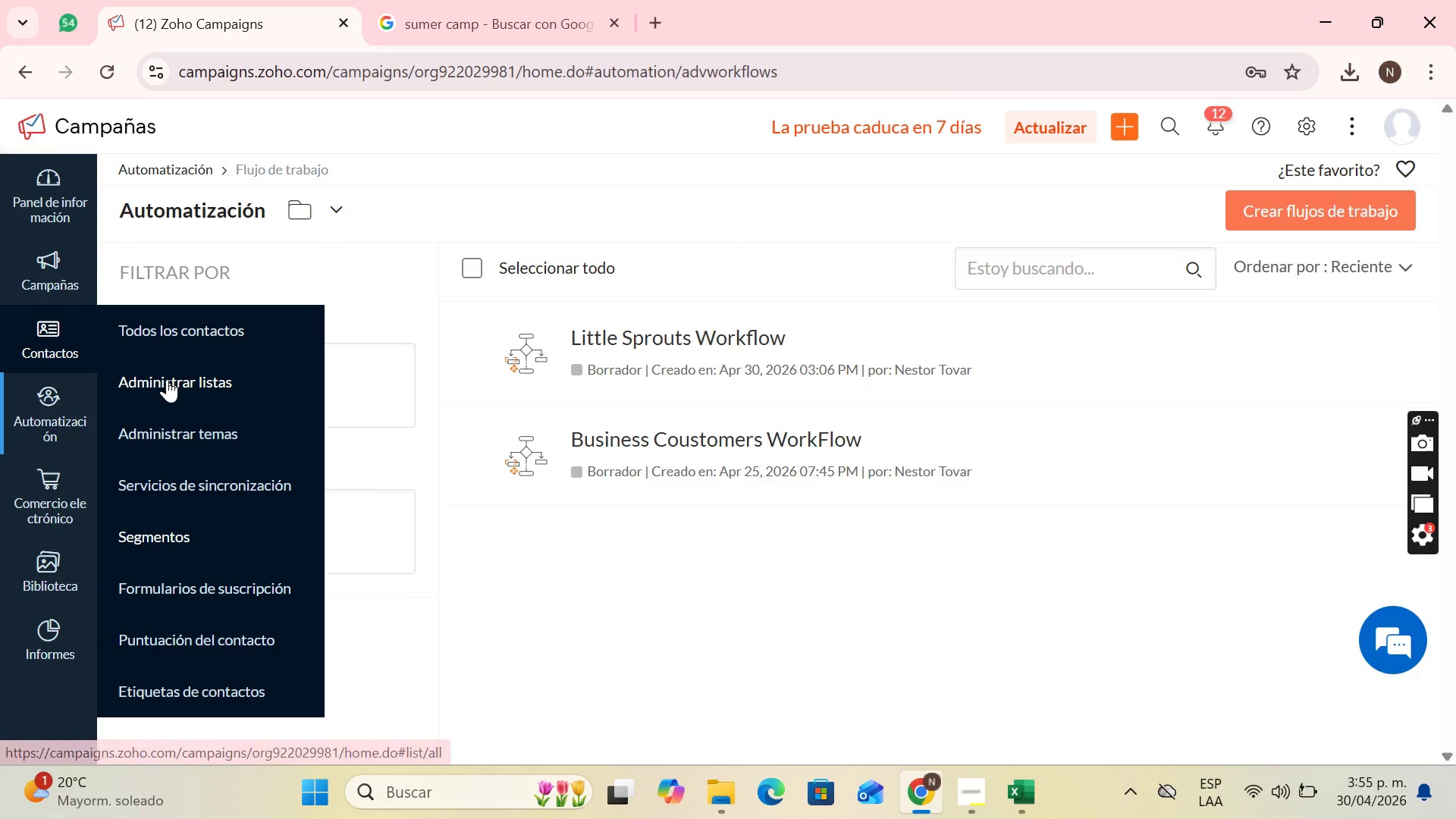 
left_click([167, 379])
 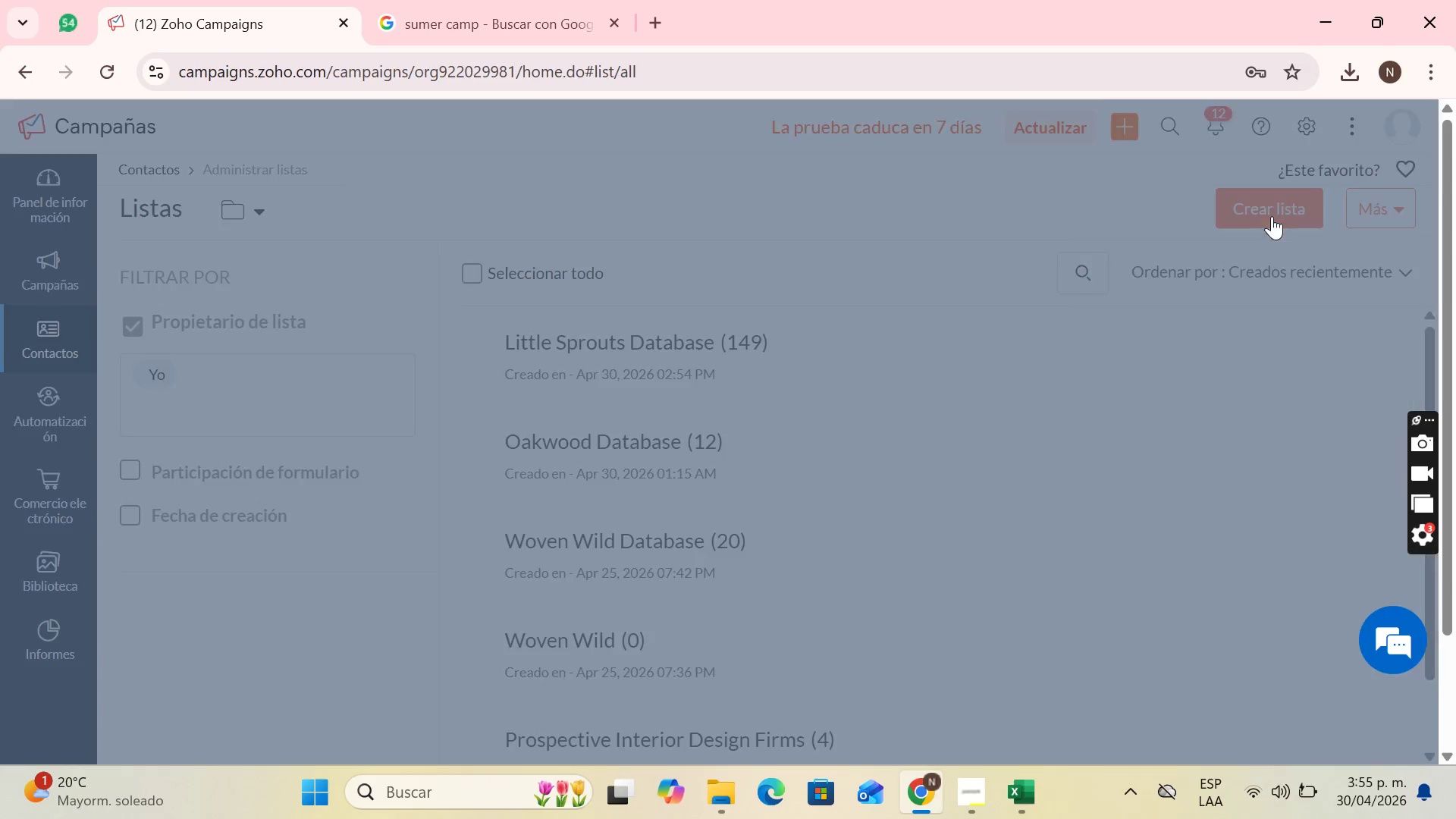 
left_click([623, 241])
 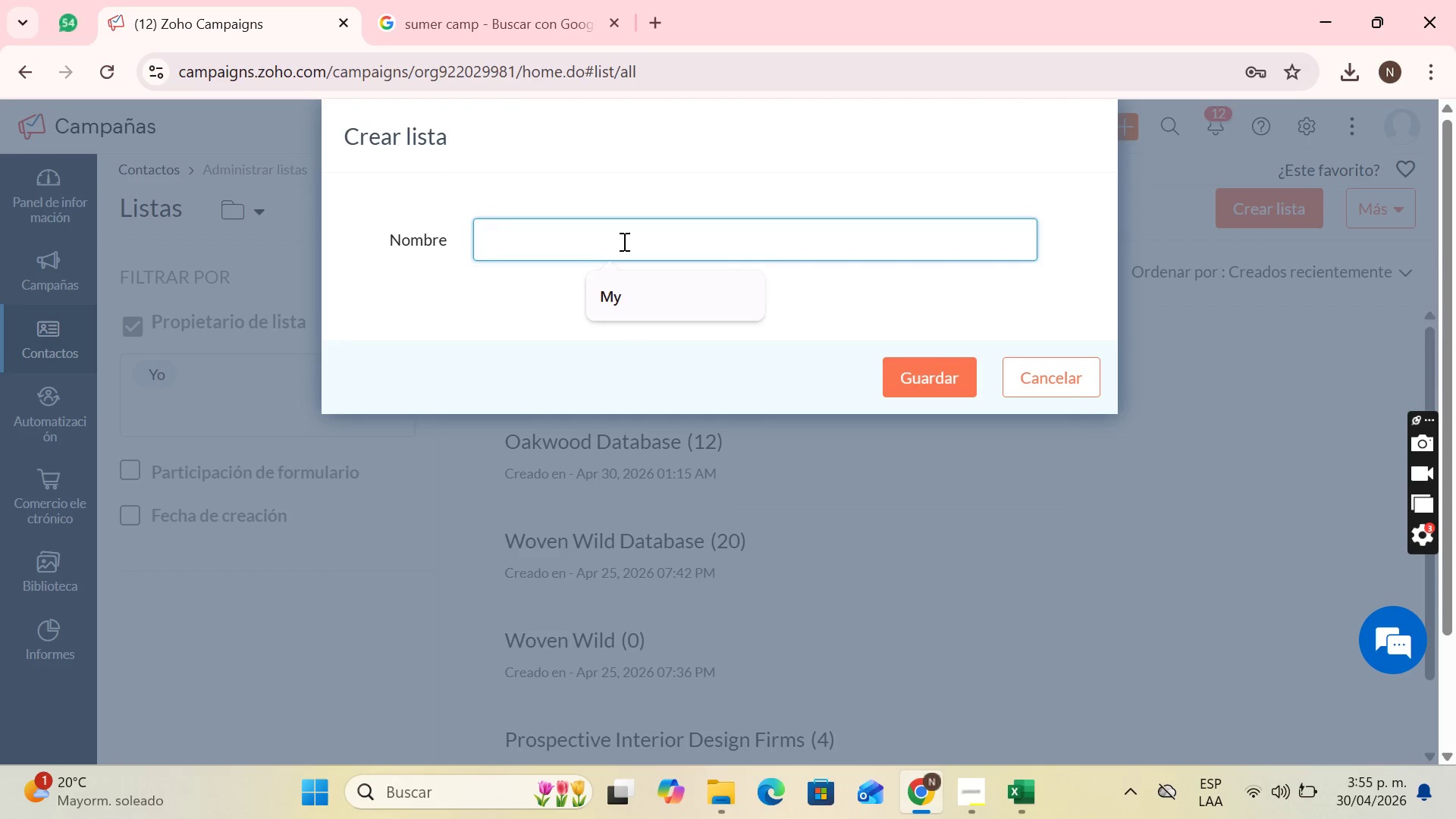 
type(Registred Contacts)
 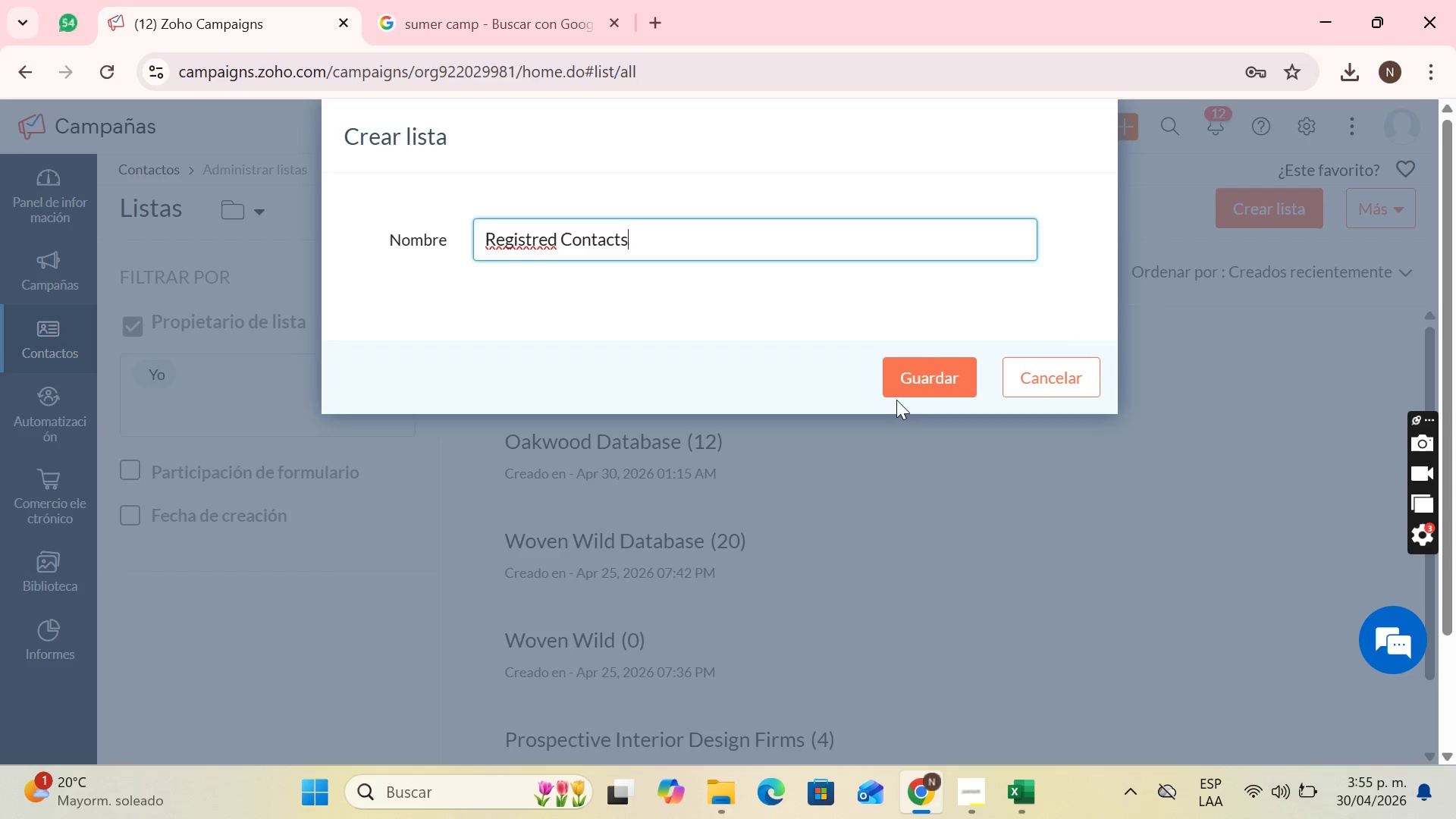 
left_click([916, 372])
 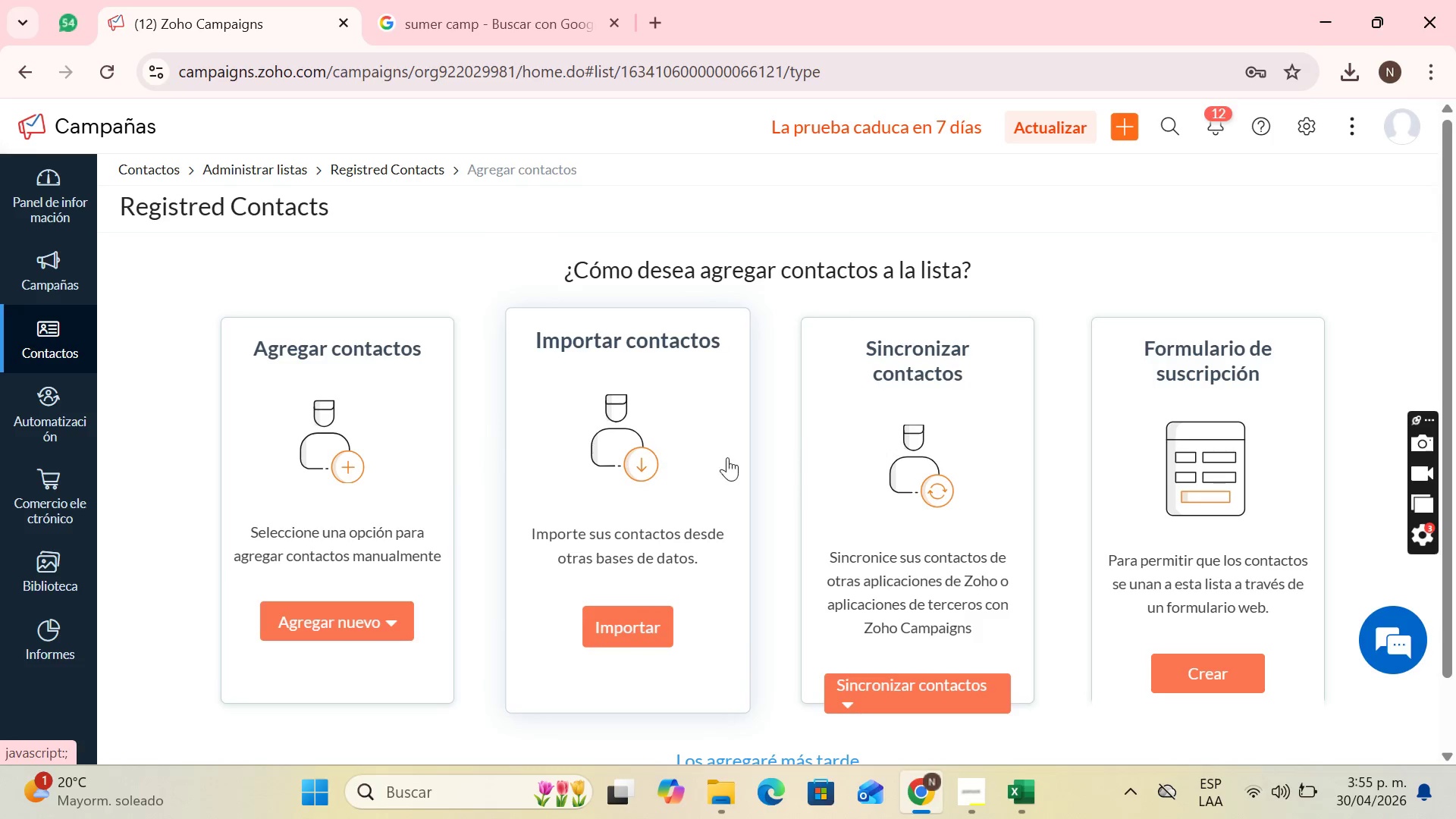 
scroll: coordinate [849, 488], scroll_direction: down, amount: 1.0
 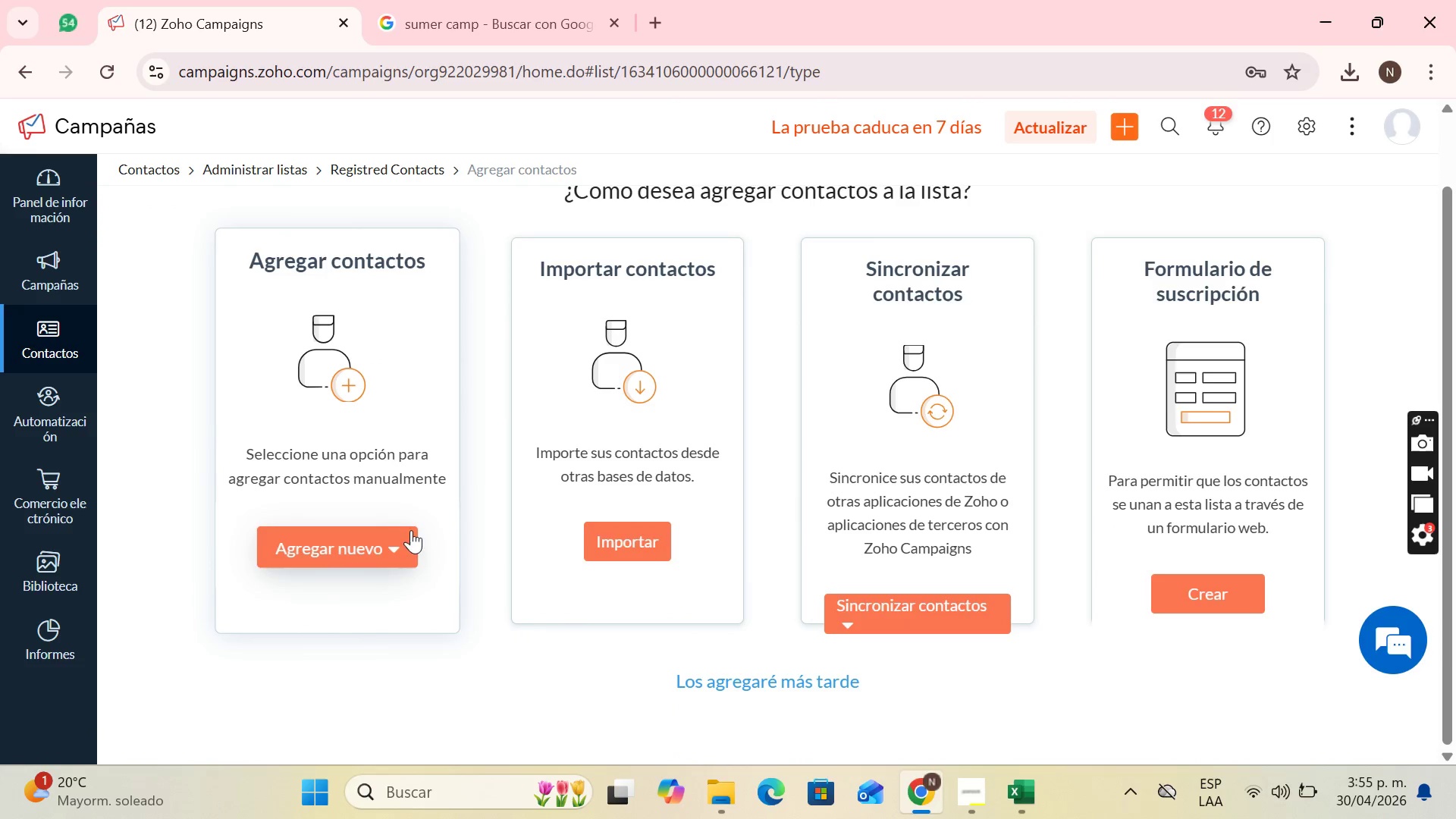 
left_click([388, 544])
 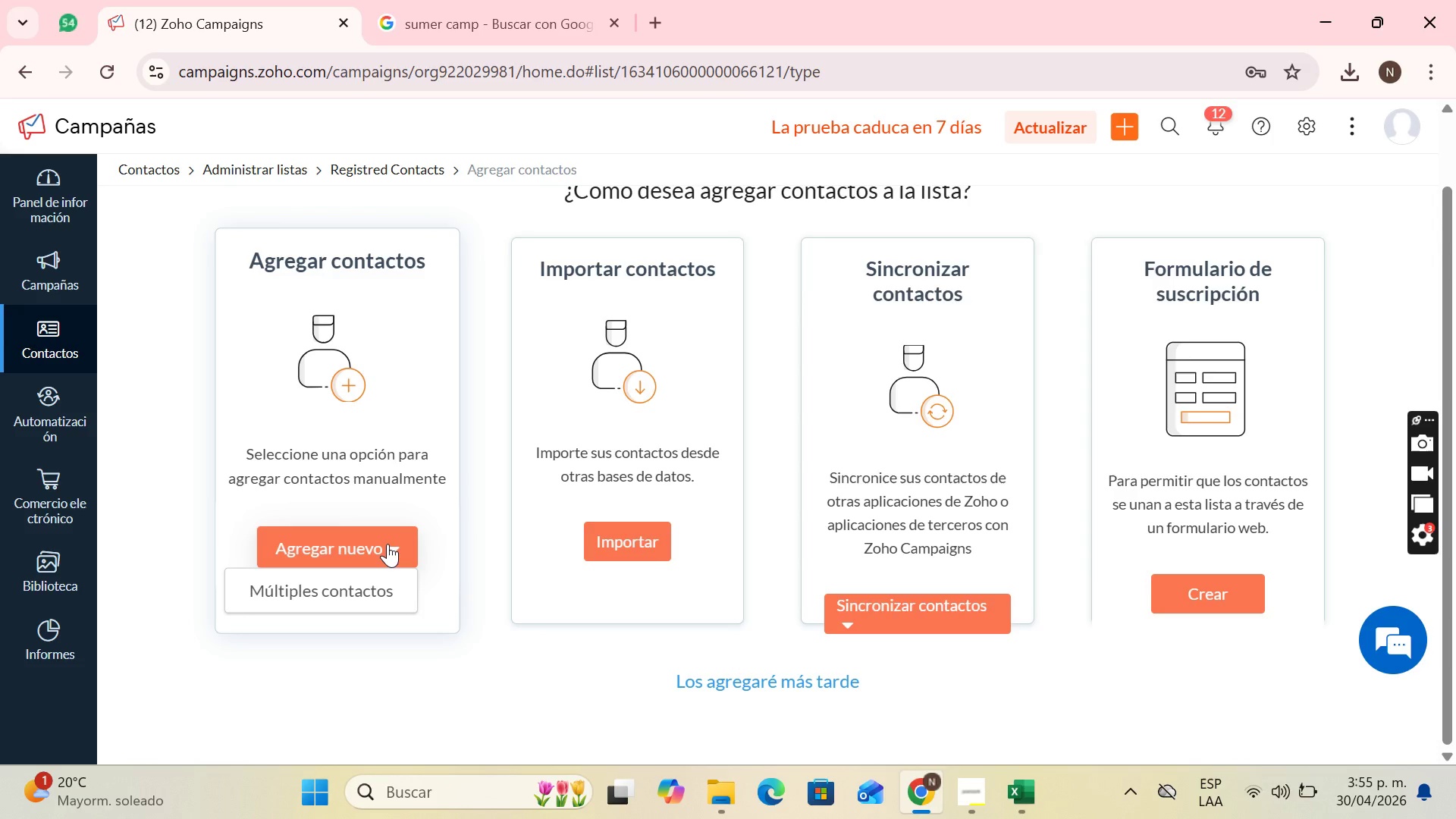 
left_click([388, 544])
 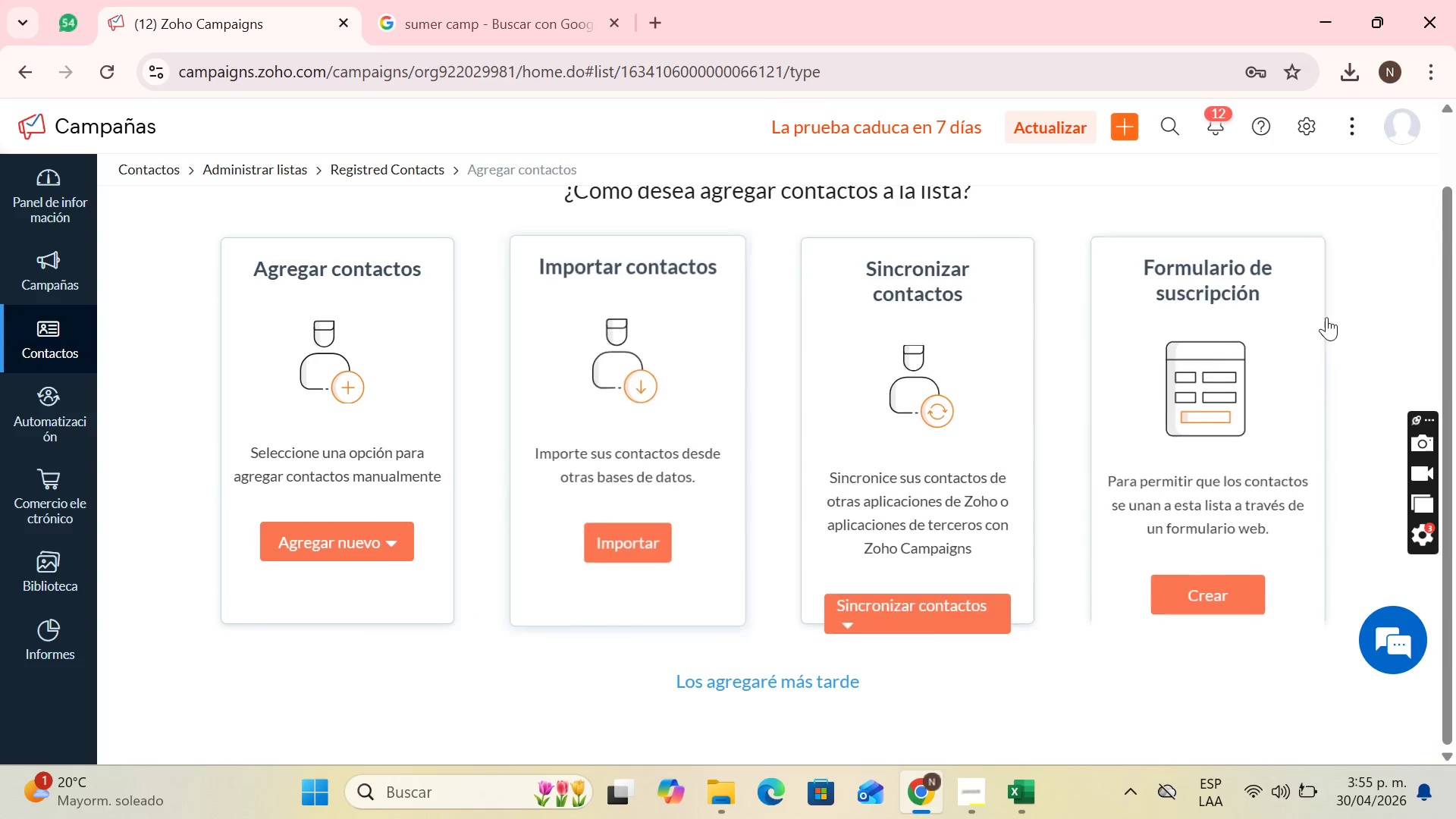 
scroll: coordinate [892, 492], scroll_direction: down, amount: 3.0
 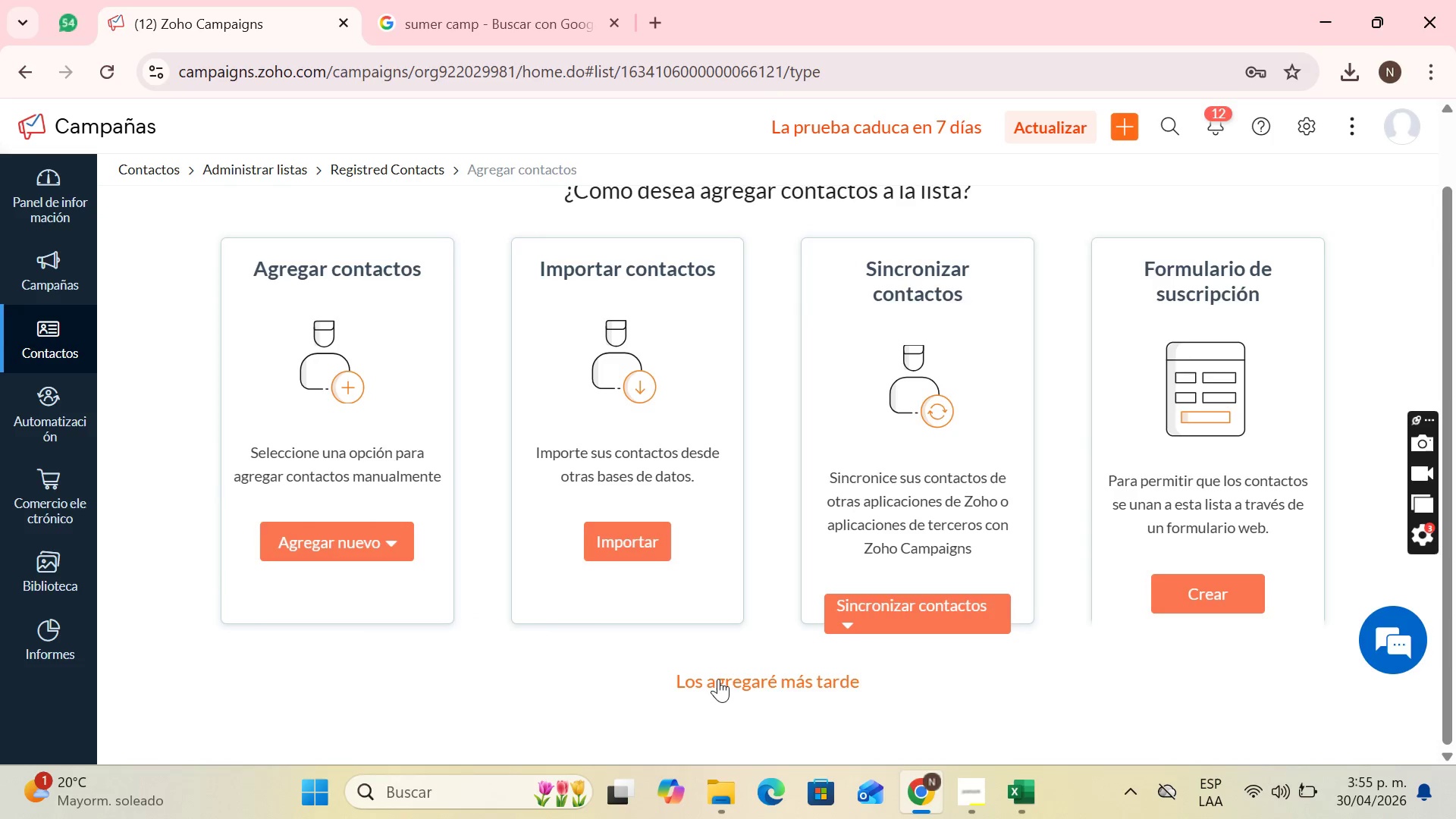 
left_click([722, 683])
 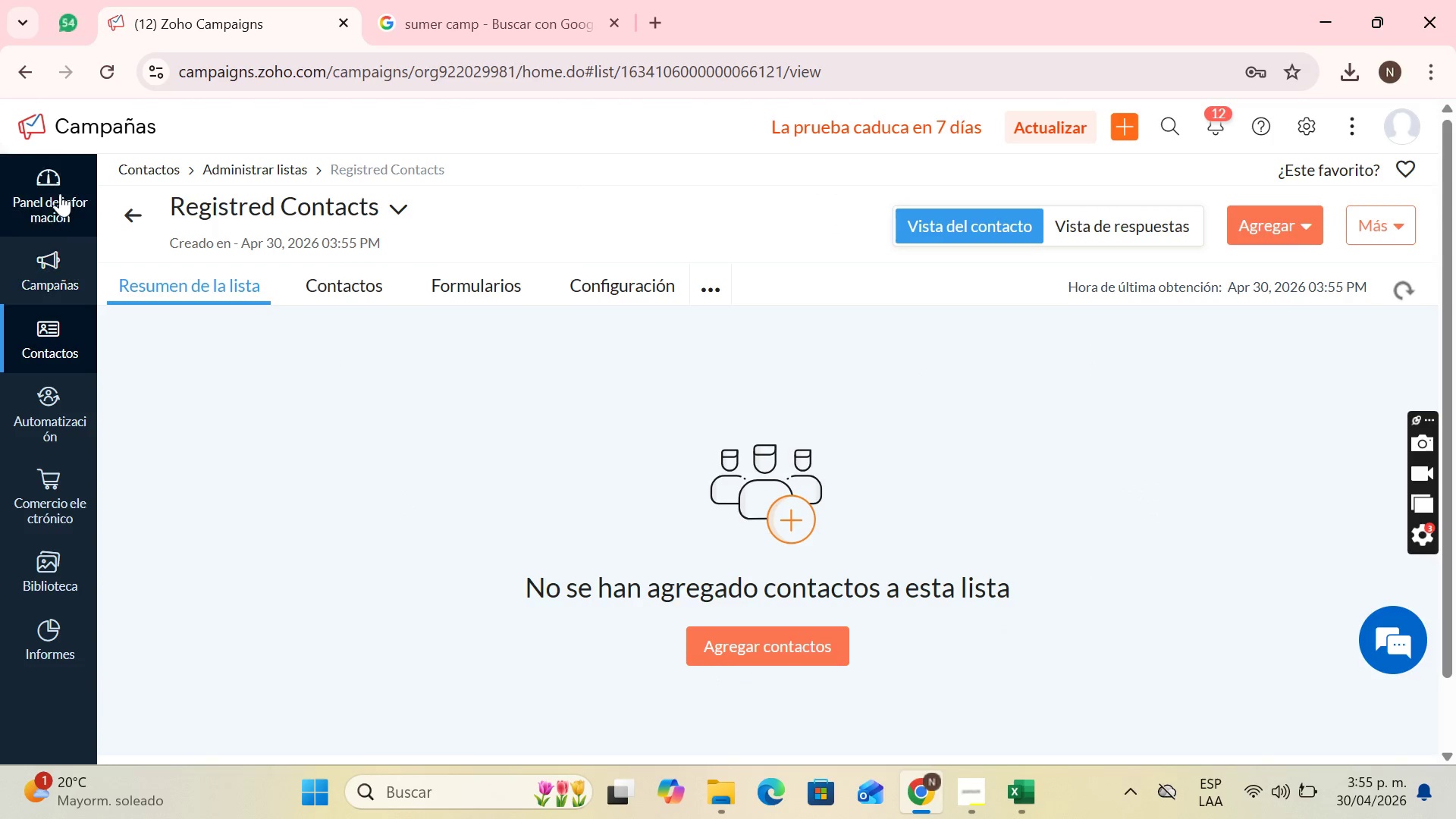 
left_click([42, 400])
 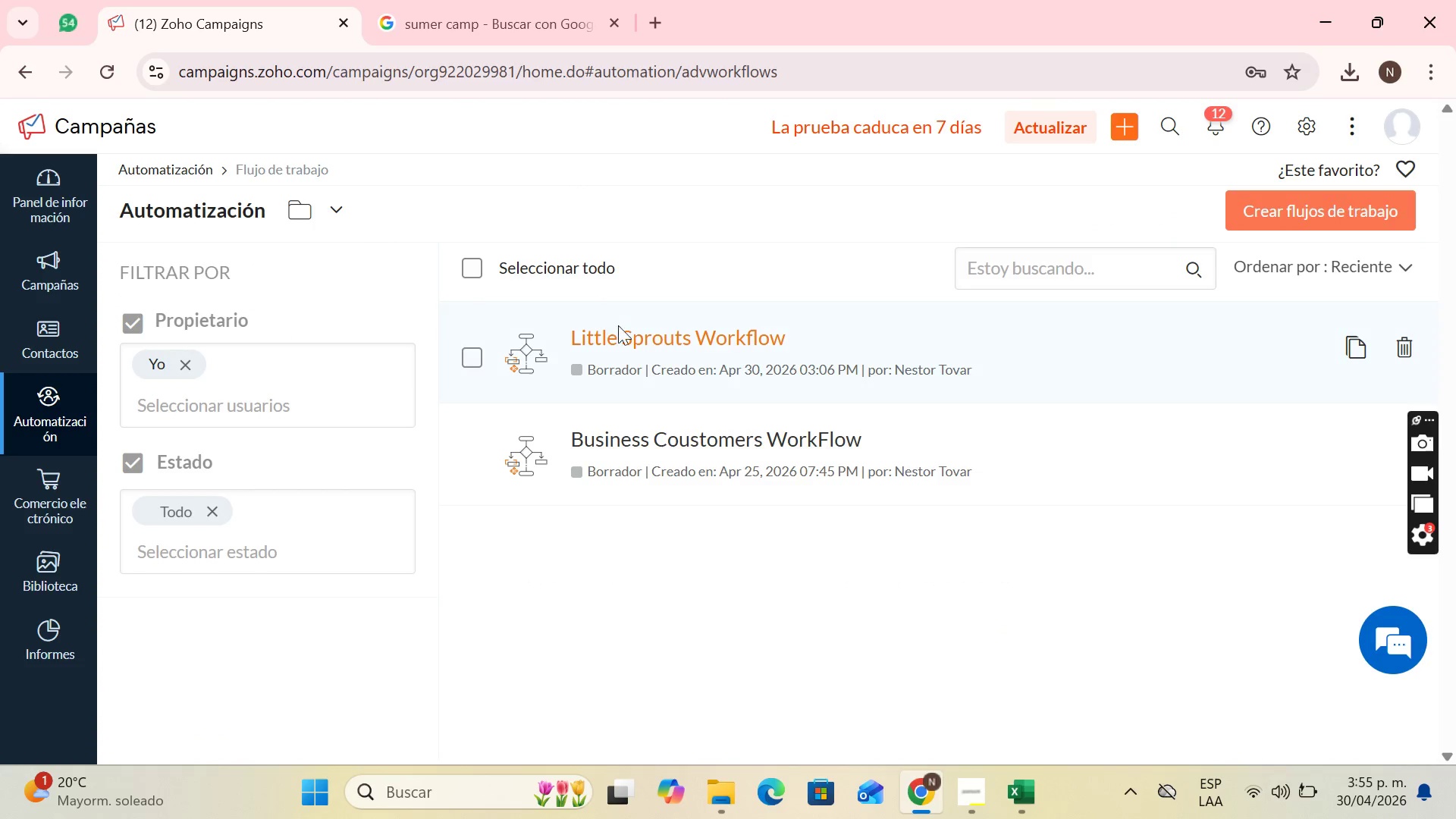 
left_click([649, 340])
 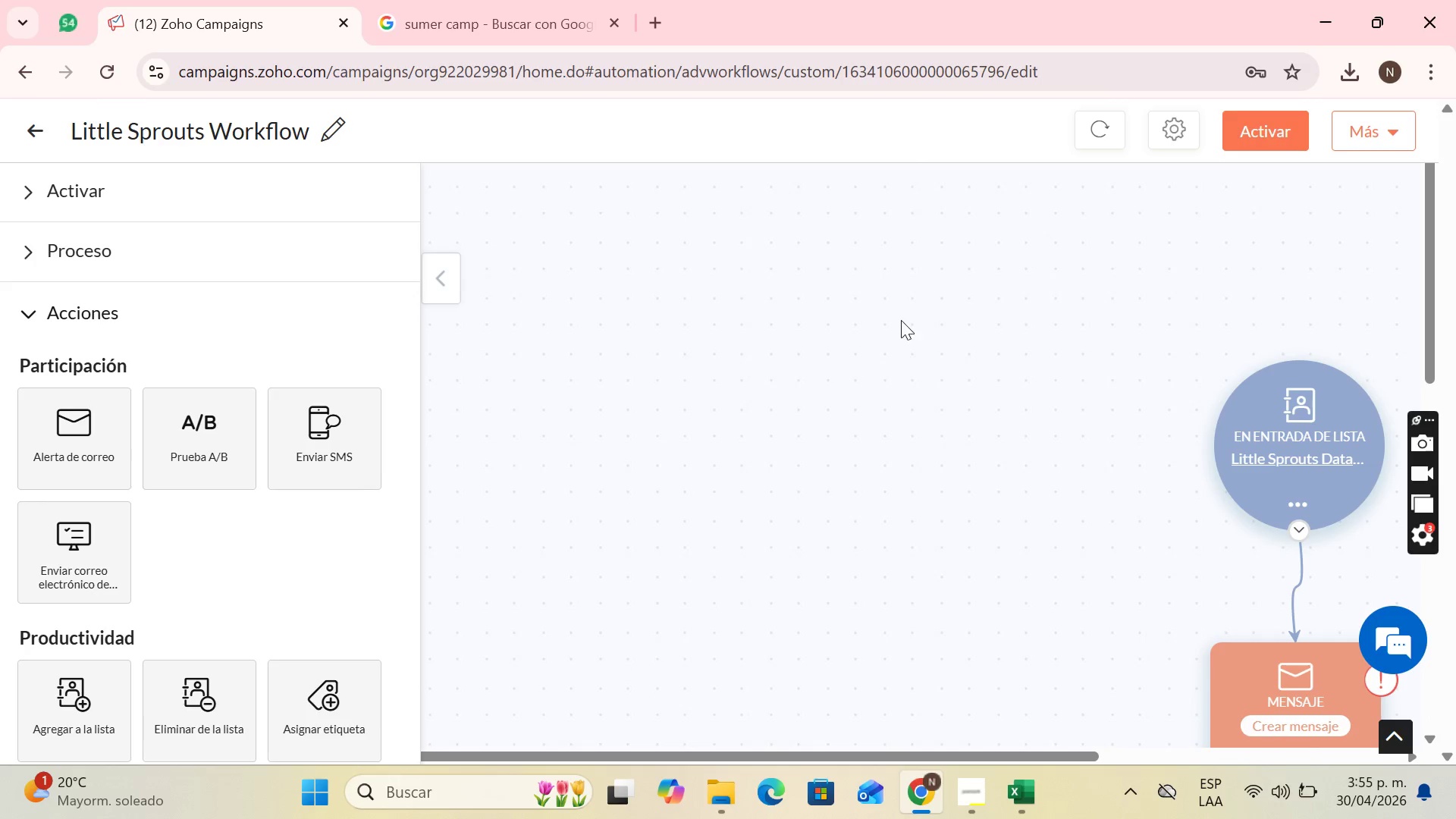 
wait(7.05)
 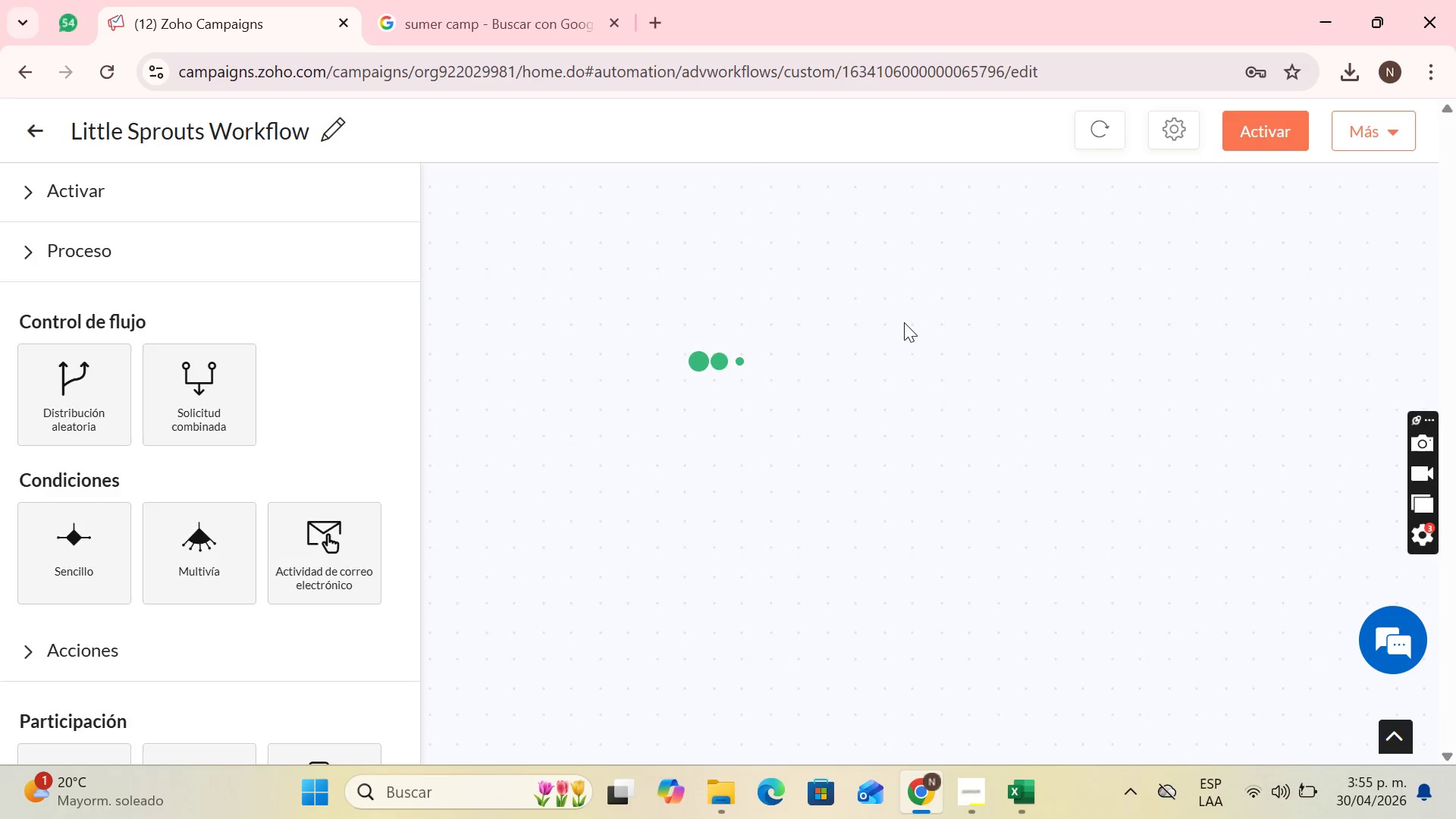 
left_click_drag(start_coordinate=[961, 758], to_coordinate=[1213, 748])
 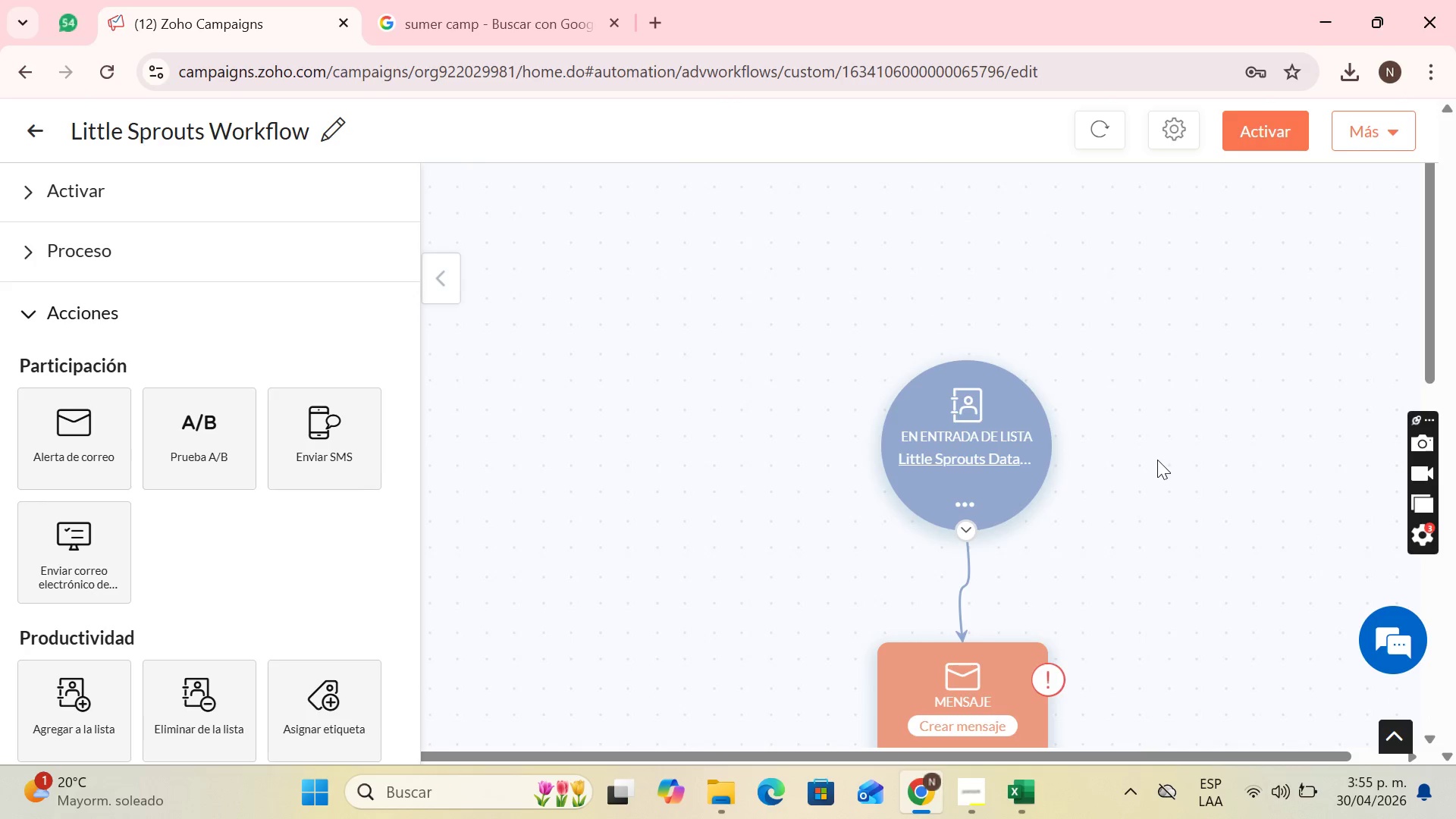 
scroll: coordinate [1105, 438], scroll_direction: down, amount: 6.0
 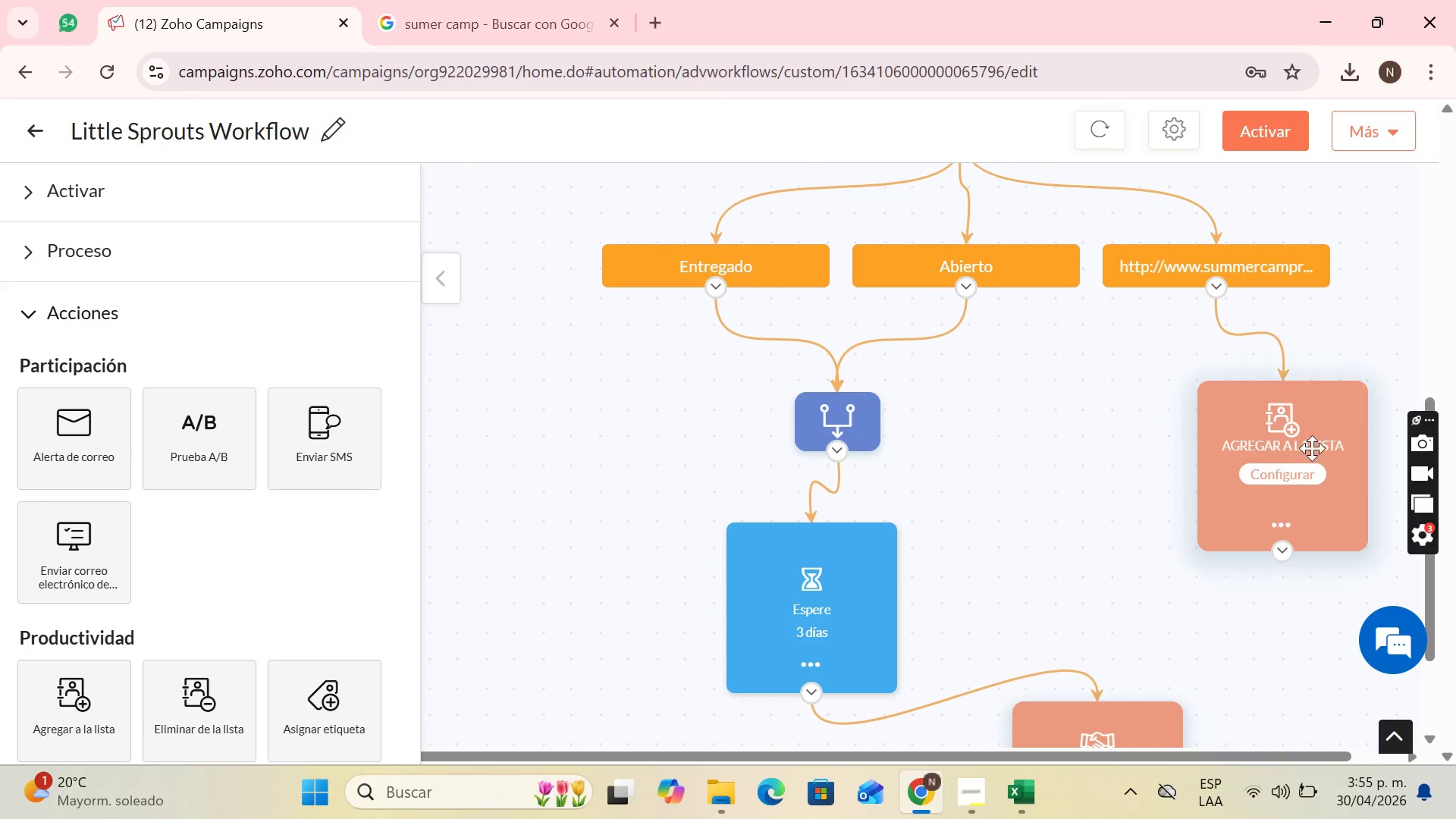 
left_click_drag(start_coordinate=[1314, 422], to_coordinate=[1232, 419])
 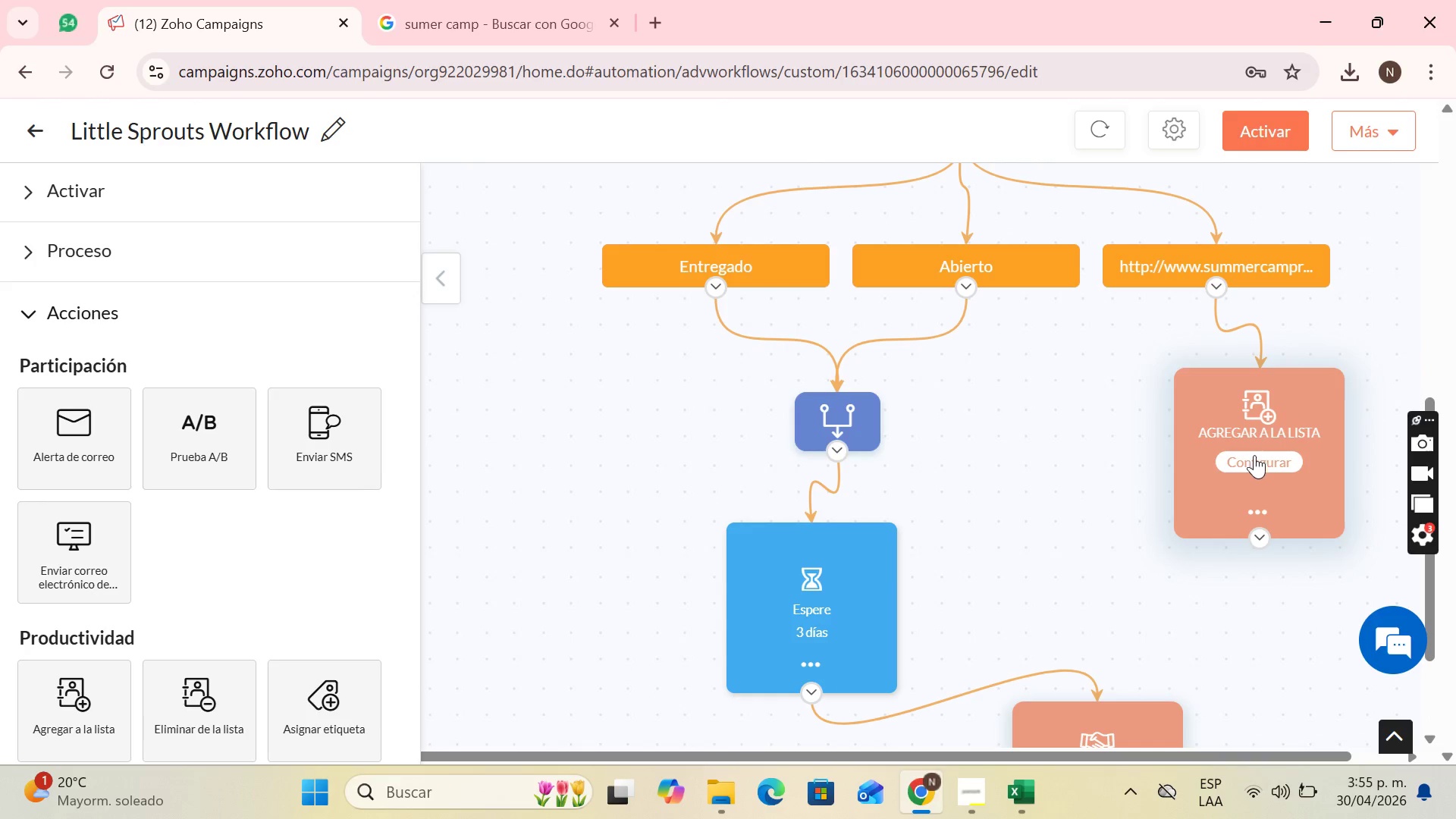 
left_click([1254, 455])
 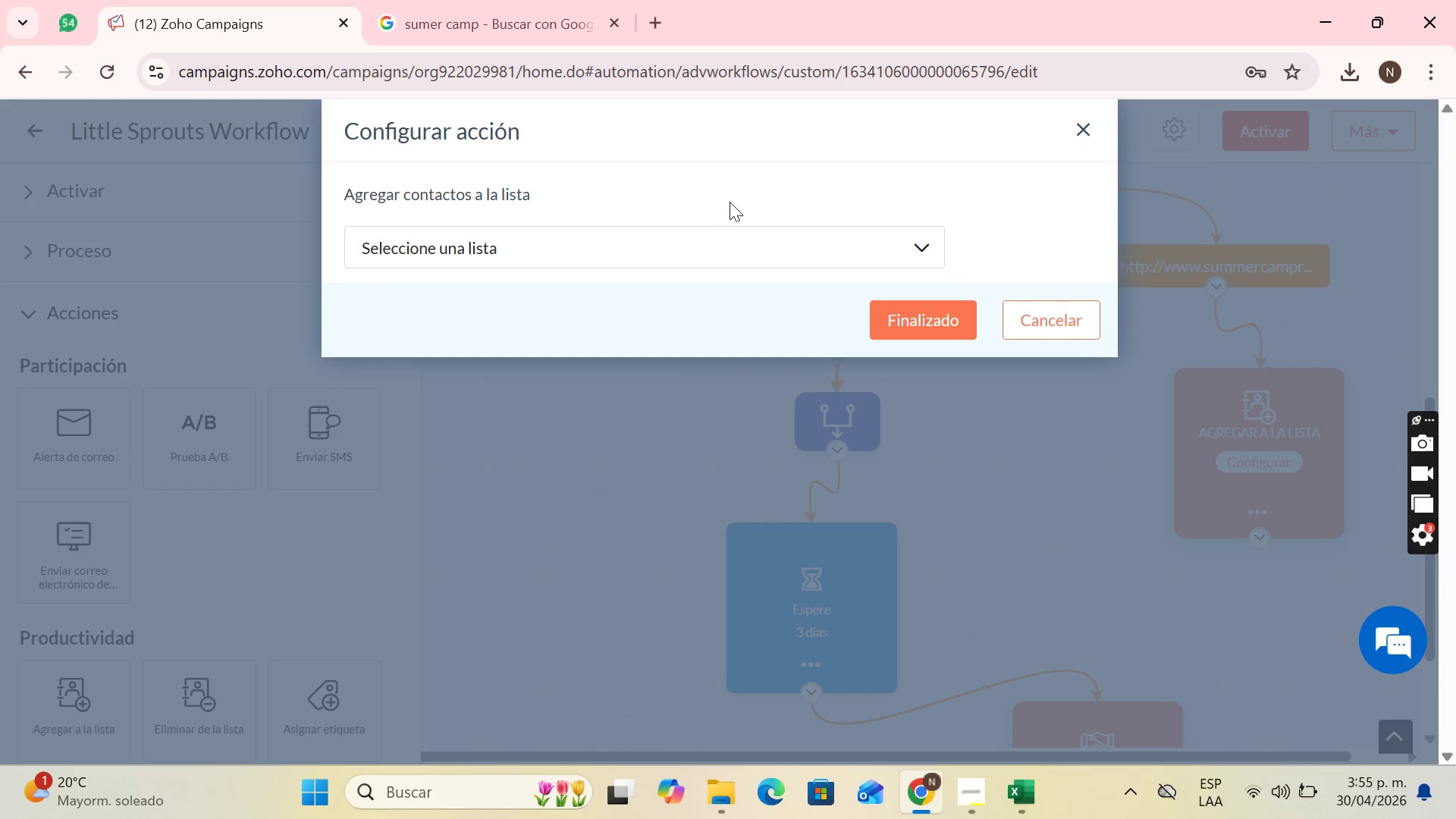 
left_click([722, 234])
 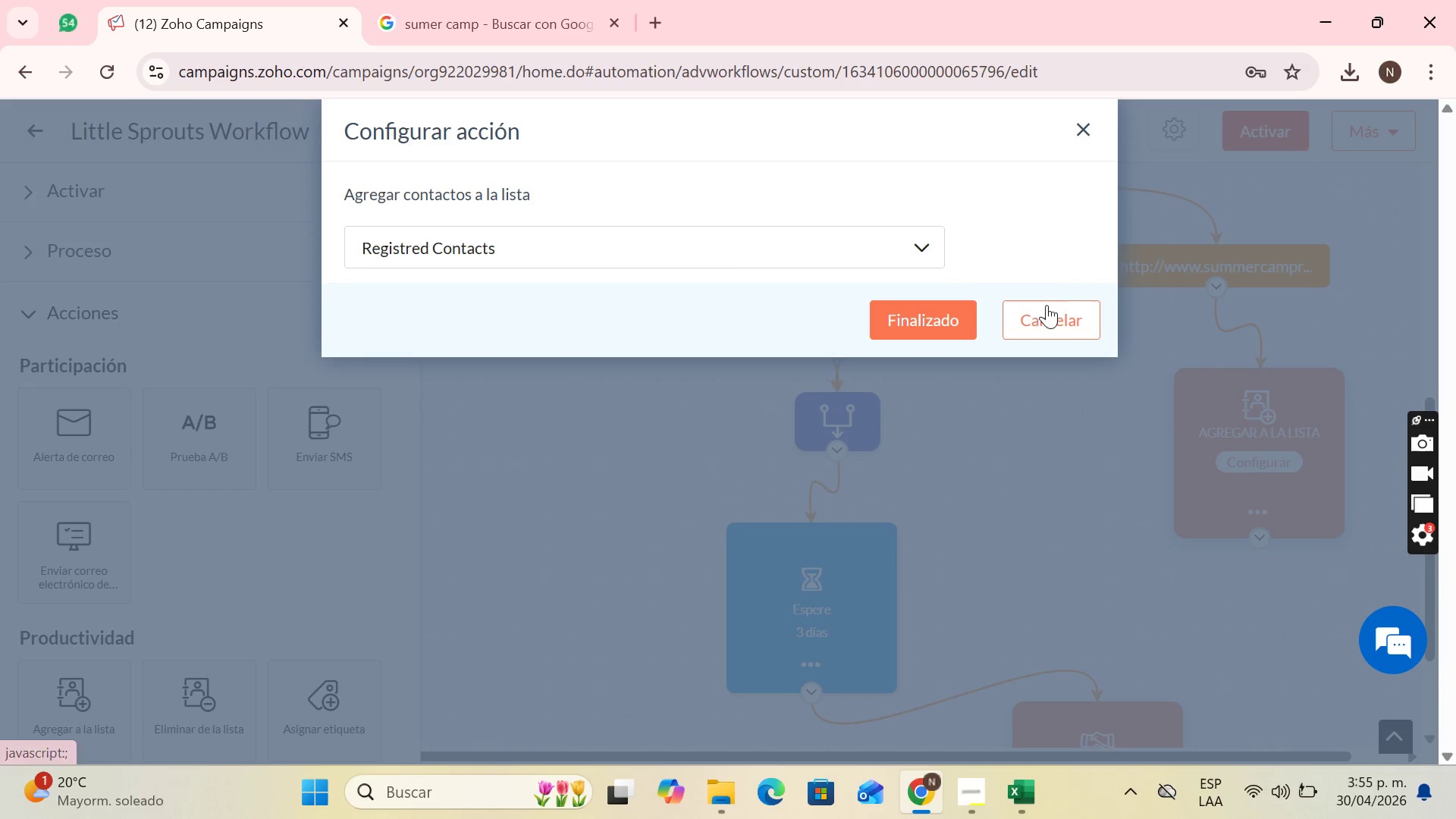 
left_click([938, 316])
 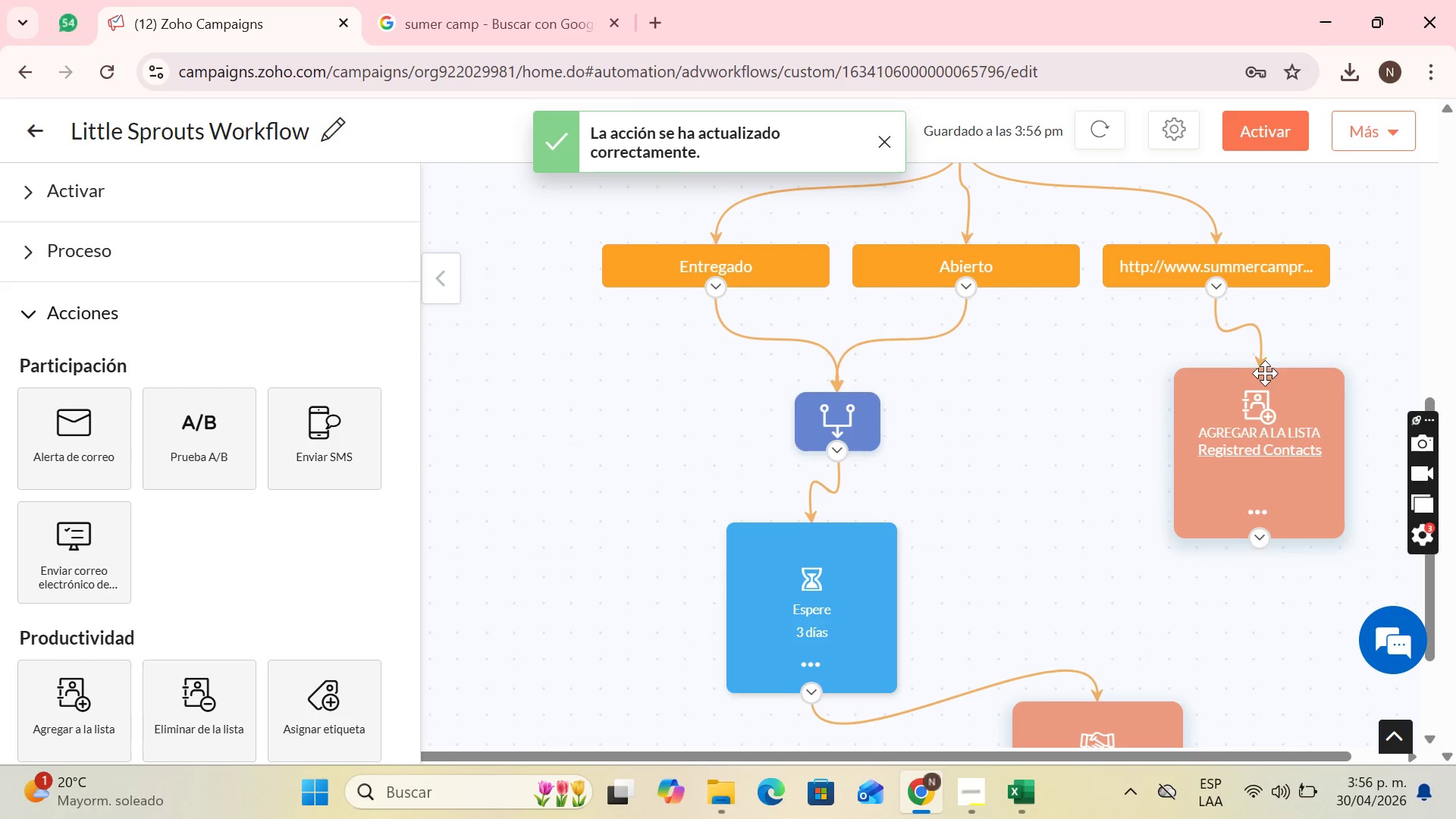 
scroll: coordinate [1261, 395], scroll_direction: down, amount: 1.0
 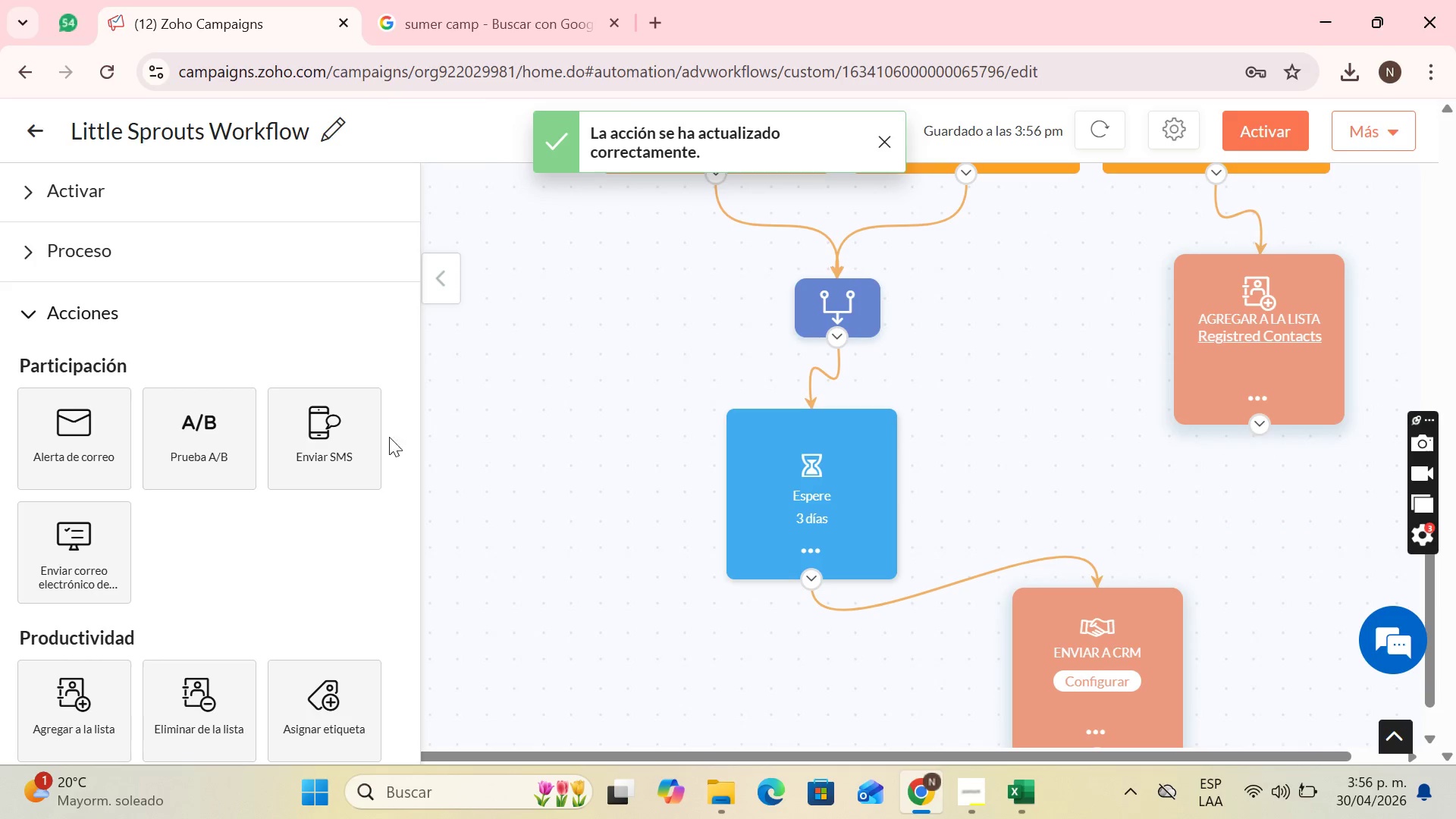 
left_click_drag(start_coordinate=[96, 422], to_coordinate=[1298, 518])
 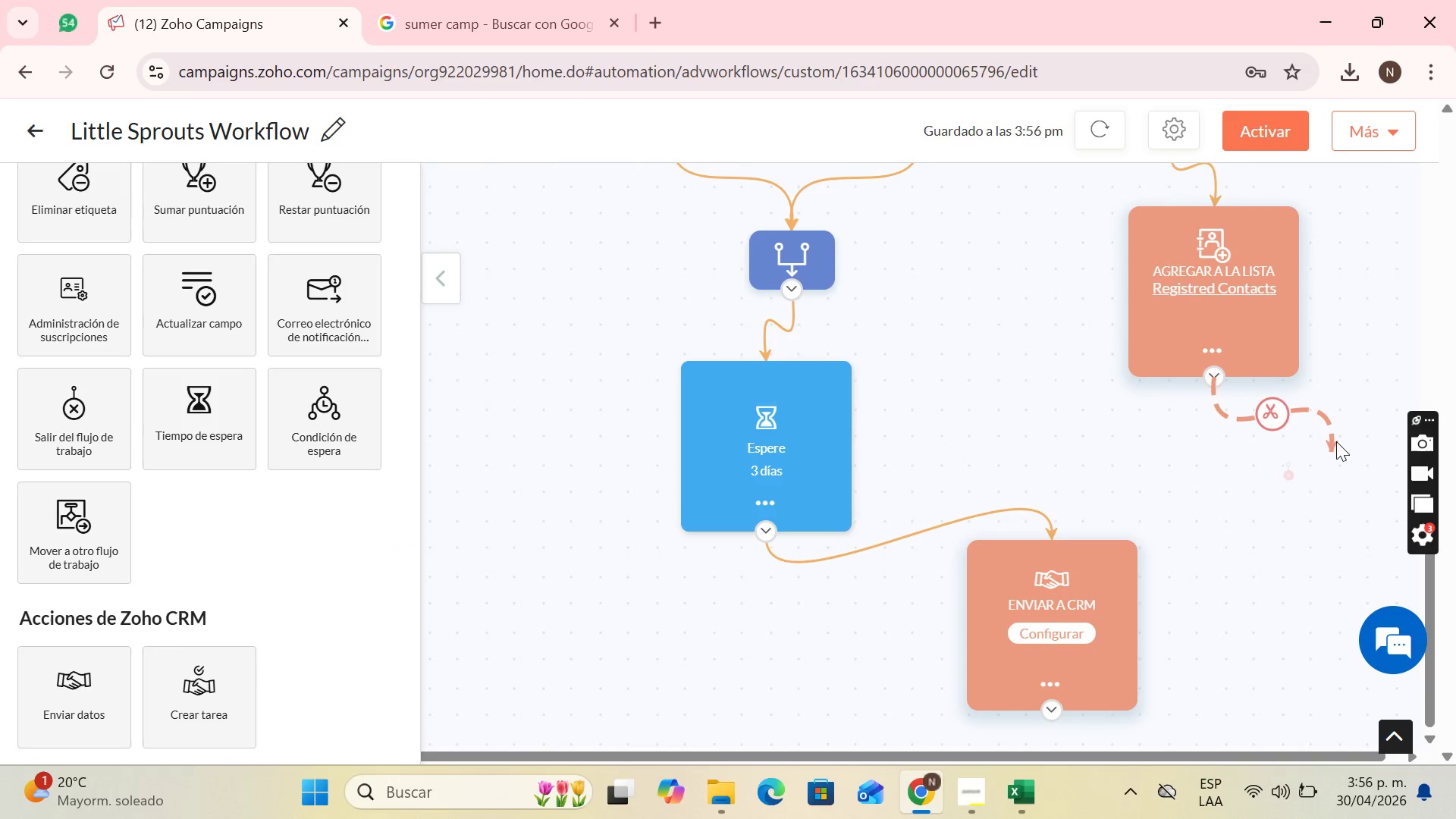 
scroll: coordinate [186, 488], scroll_direction: down, amount: 8.0
 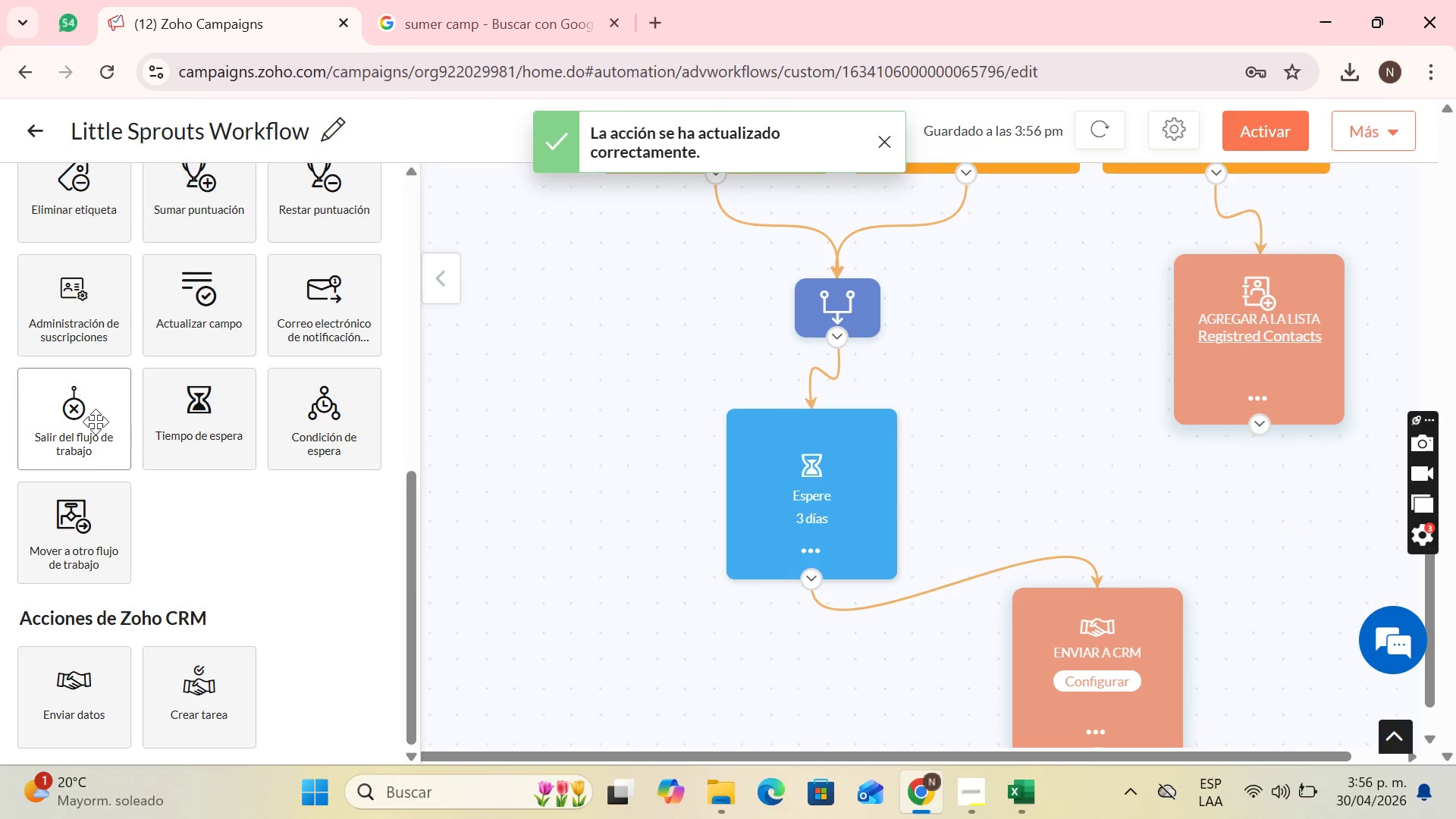 
scroll: coordinate [948, 356], scroll_direction: up, amount: 5.0
 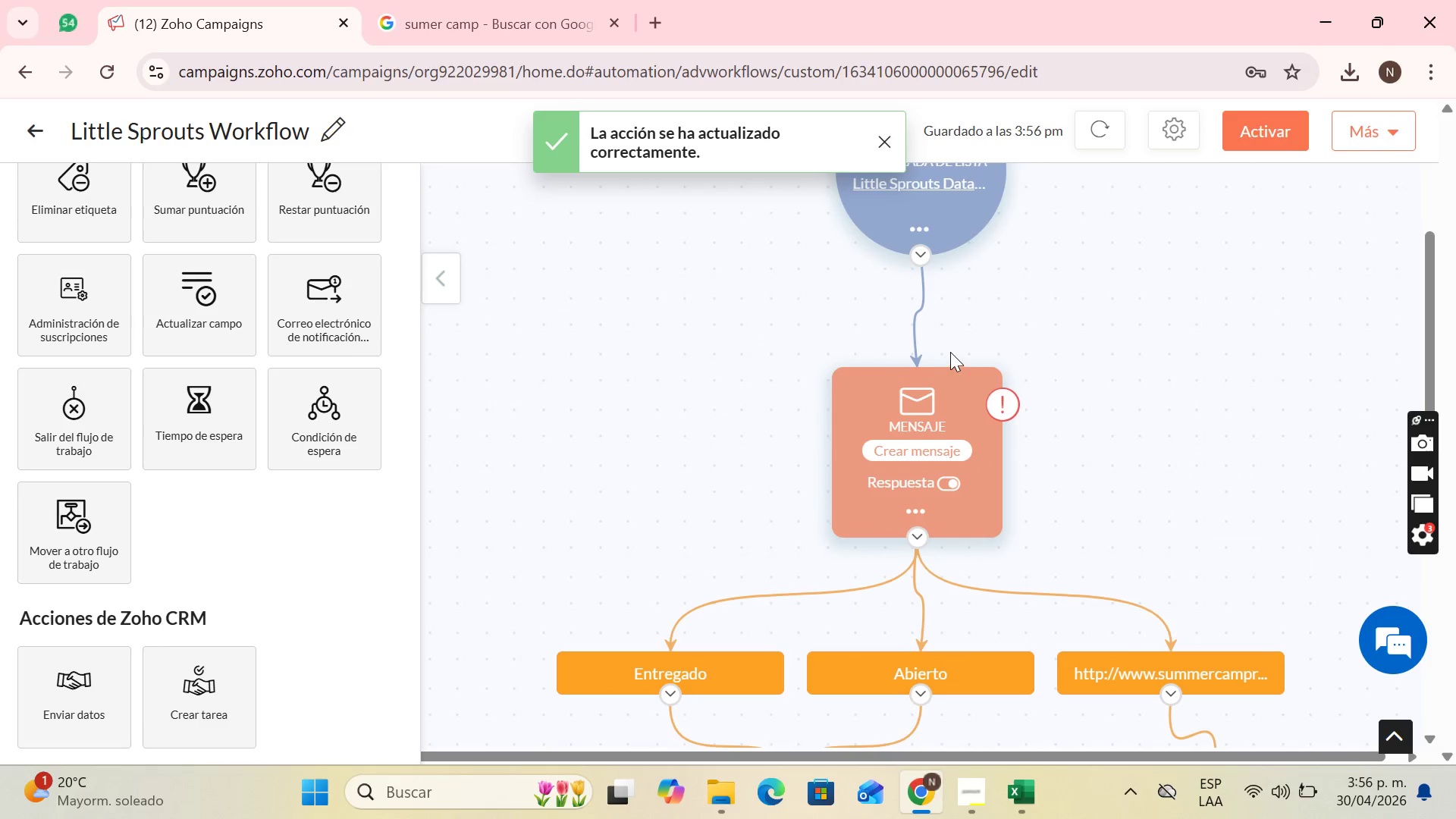 
scroll: coordinate [923, 313], scroll_direction: down, amount: 7.0
 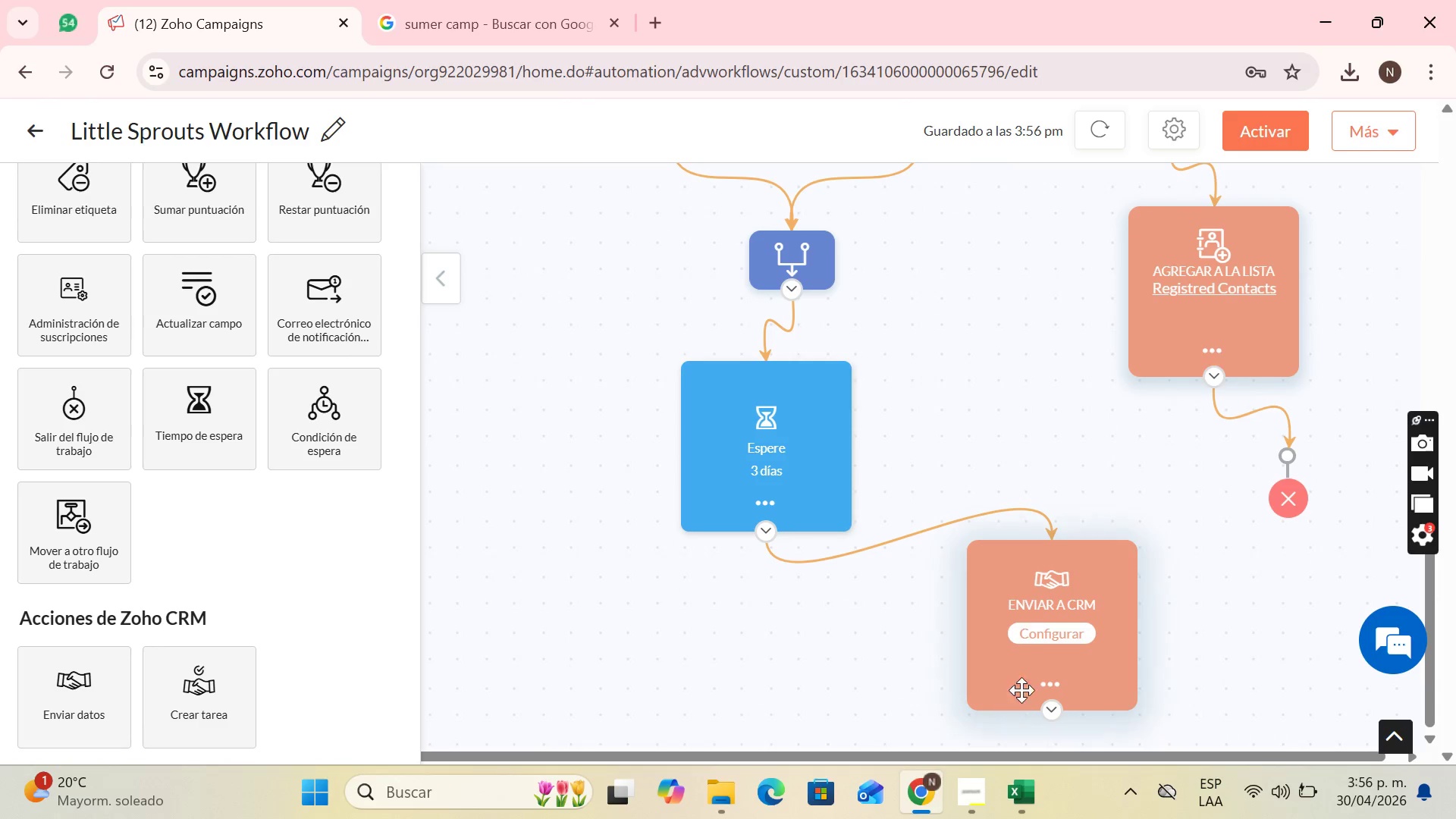 
left_click_drag(start_coordinate=[1034, 604], to_coordinate=[827, 641])
 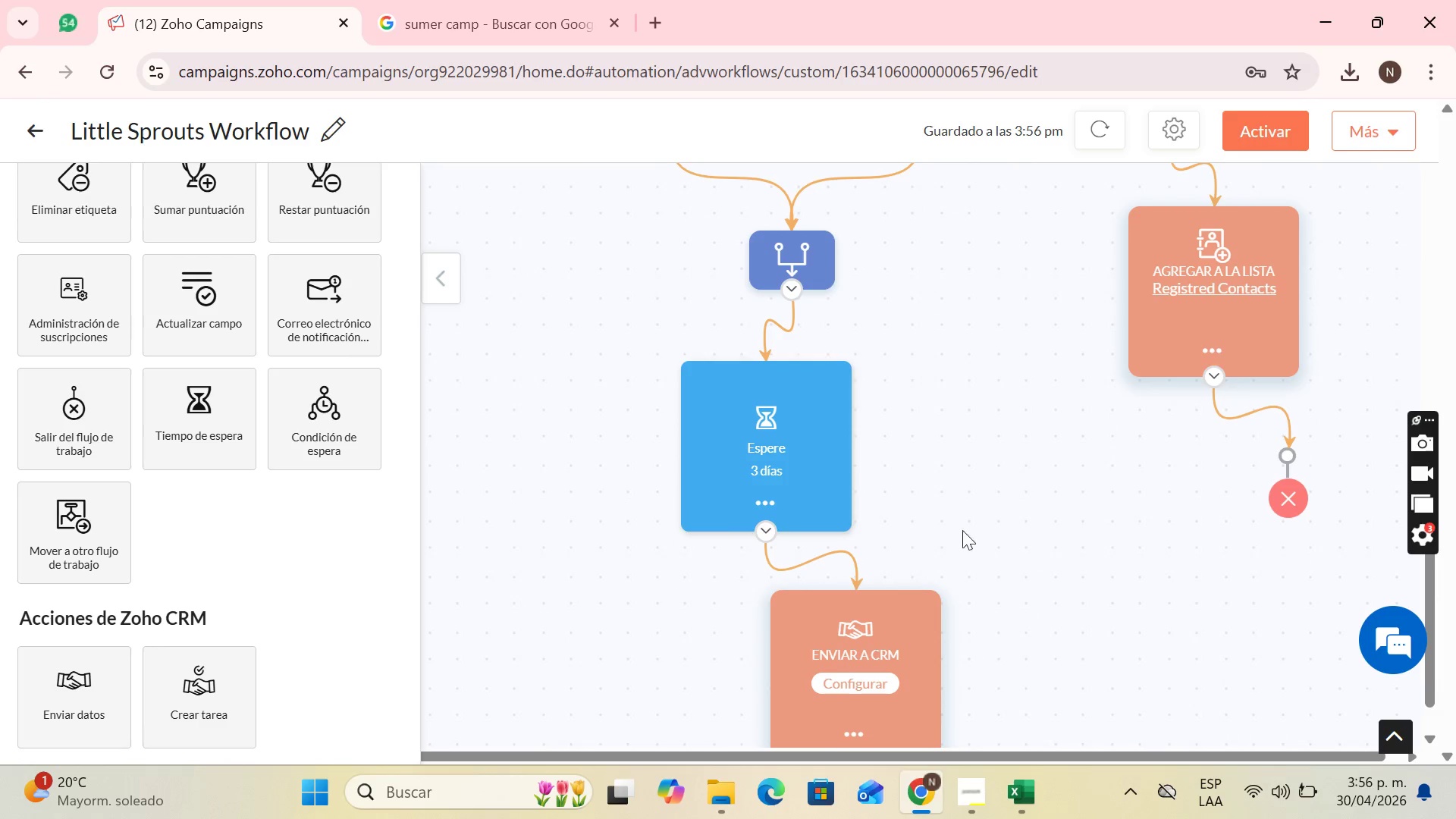 
scroll: coordinate [966, 527], scroll_direction: down, amount: 3.0
 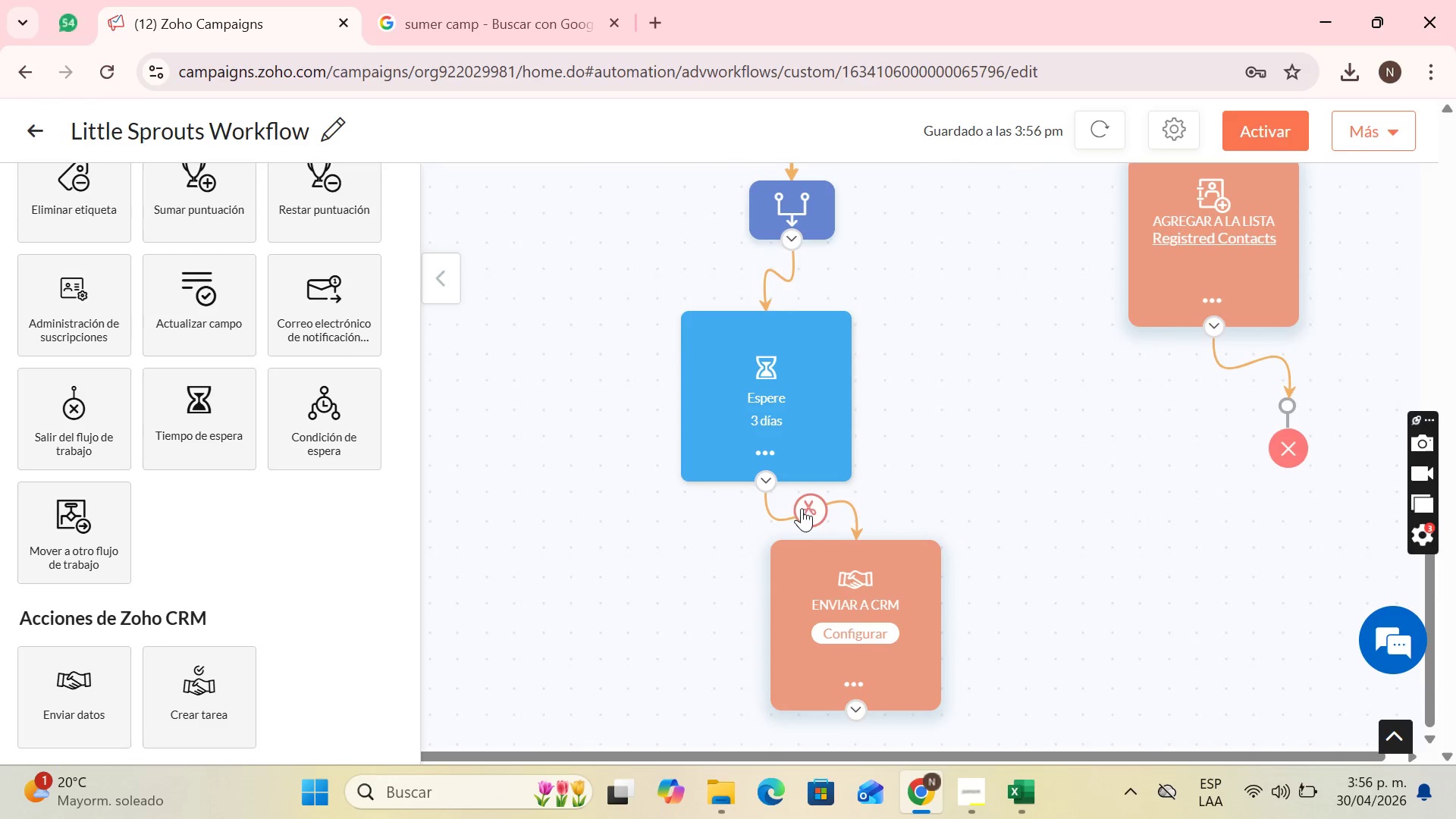 
left_click([805, 510])
 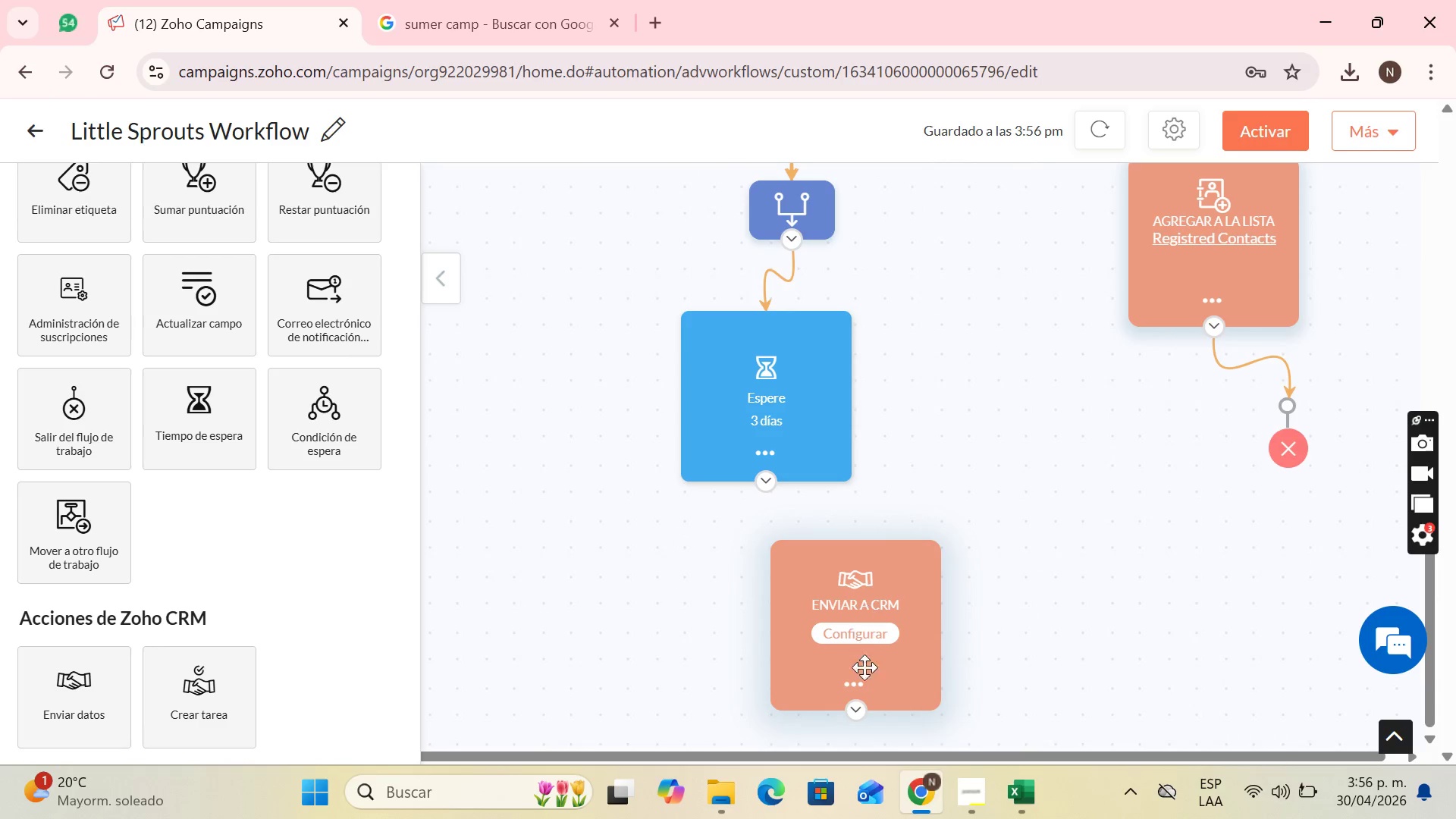 
left_click([853, 681])
 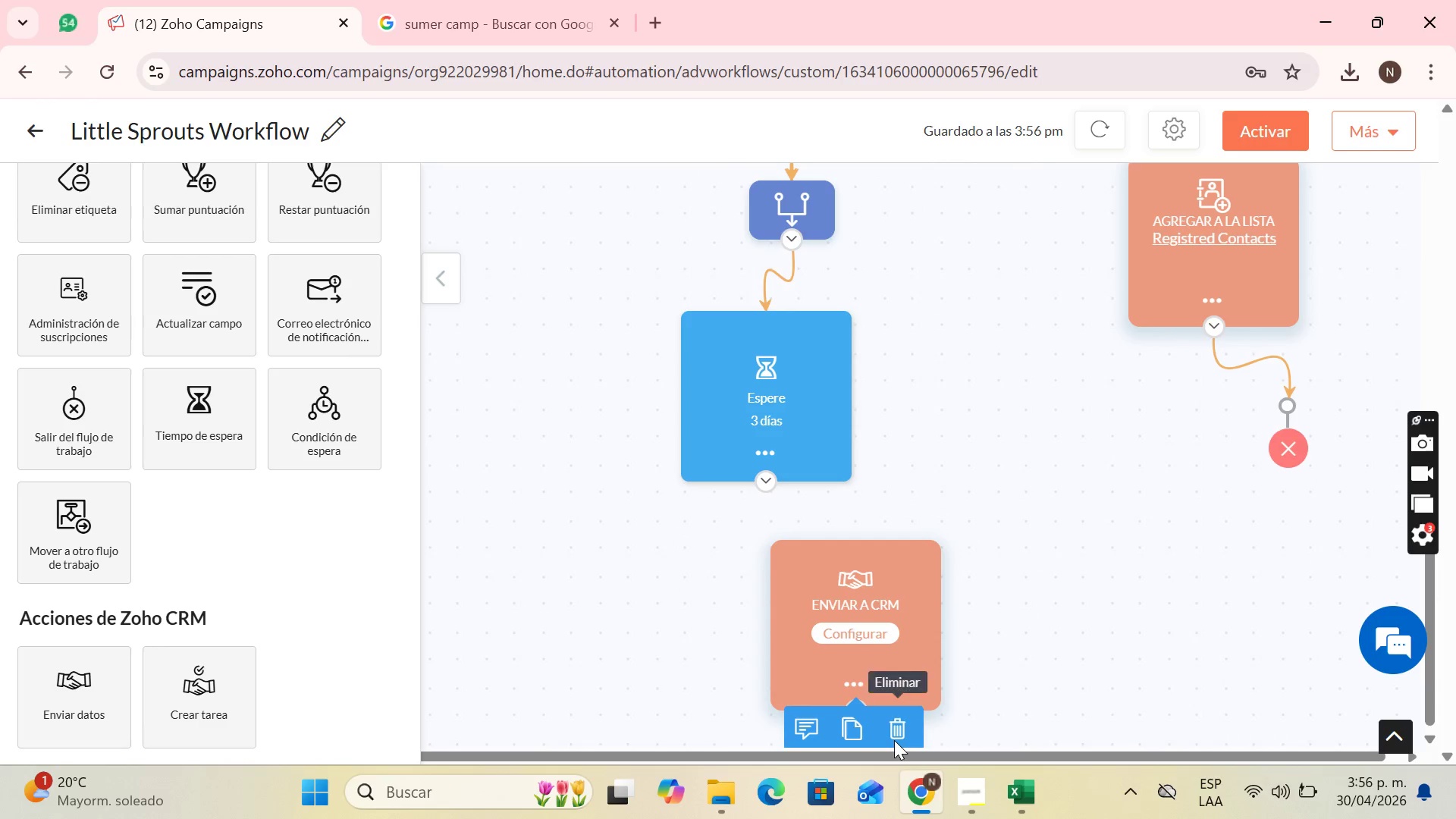 
left_click([897, 727])
 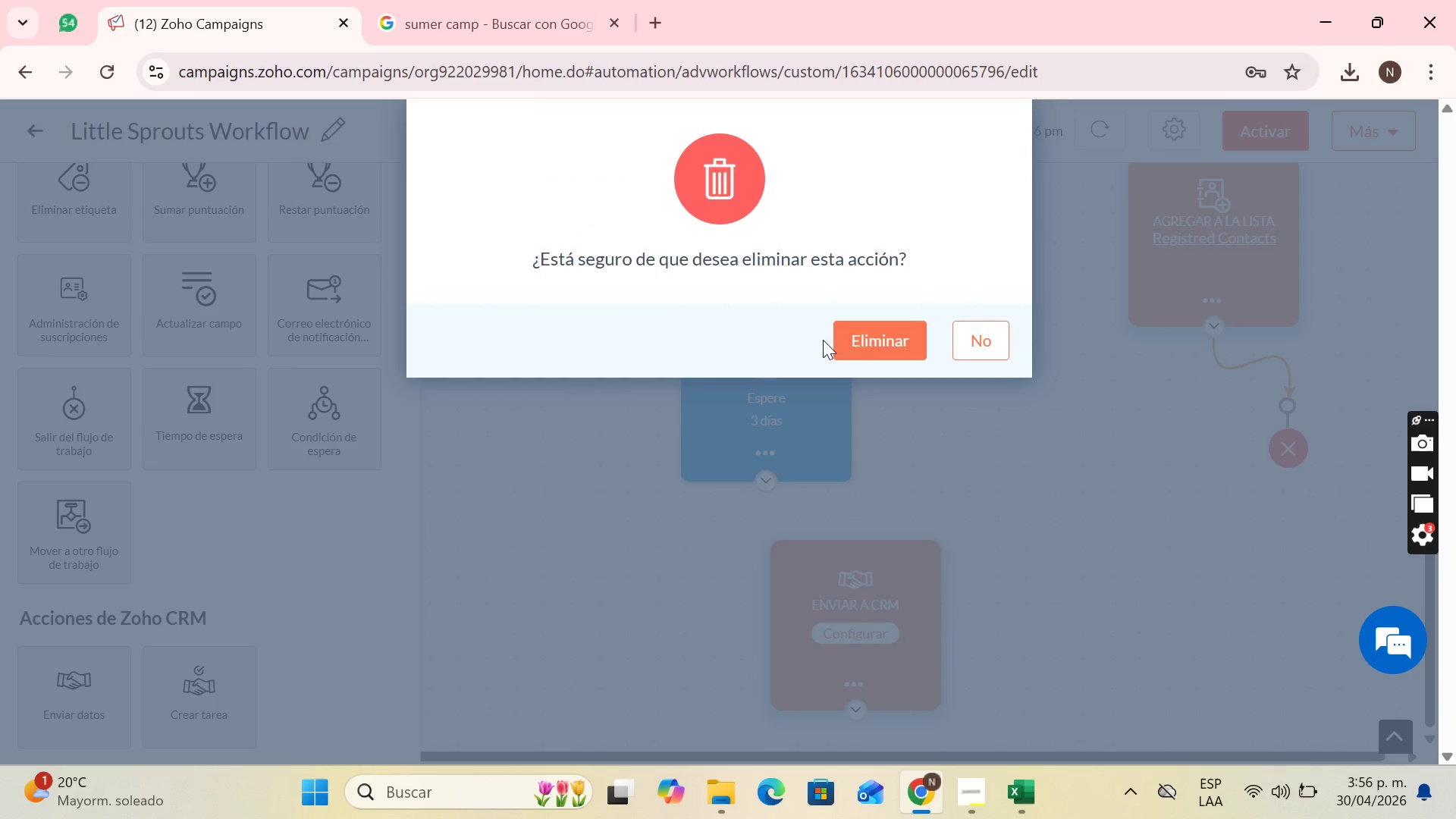 
left_click([877, 337])
 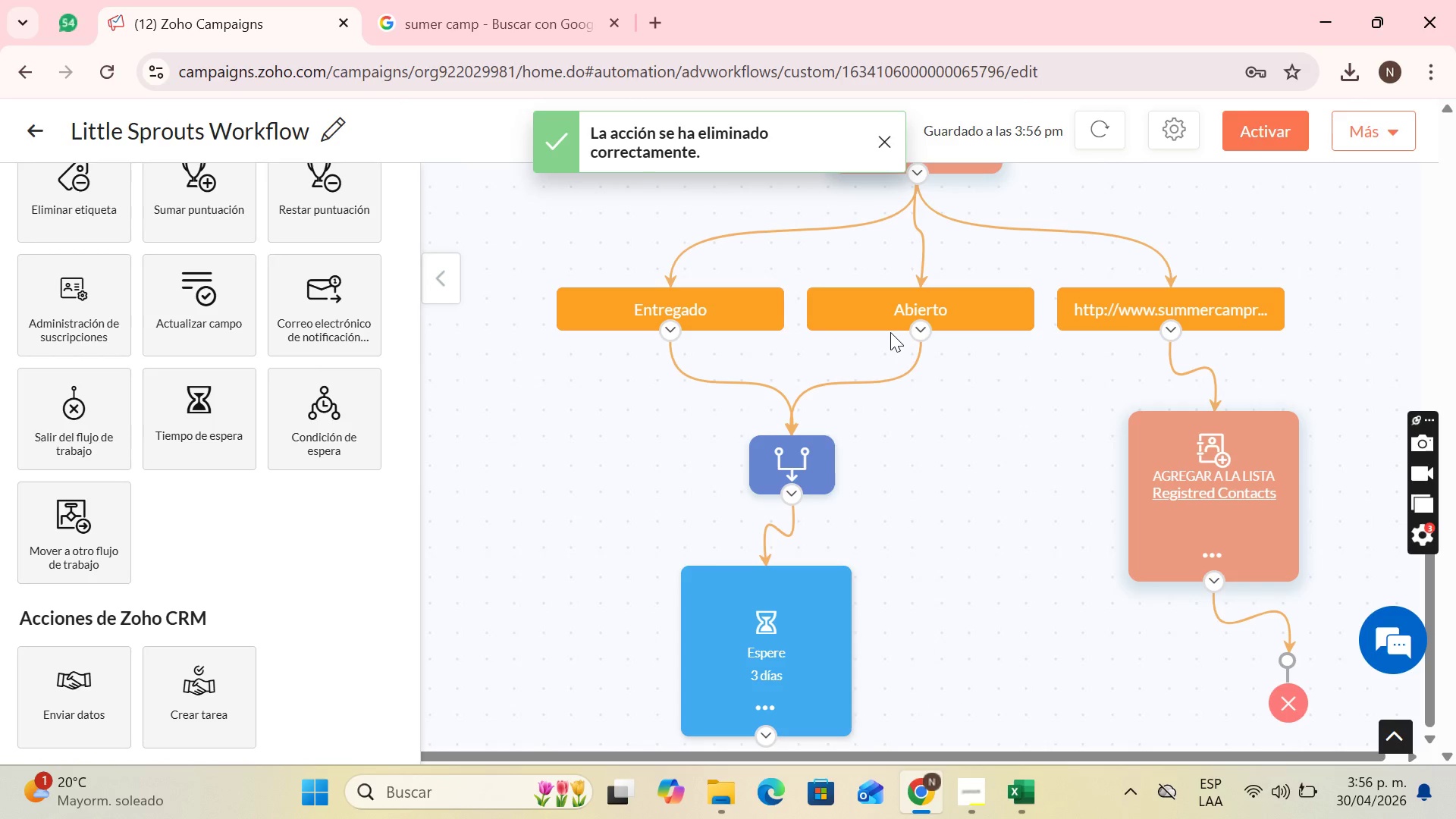 
wait(9.14)
 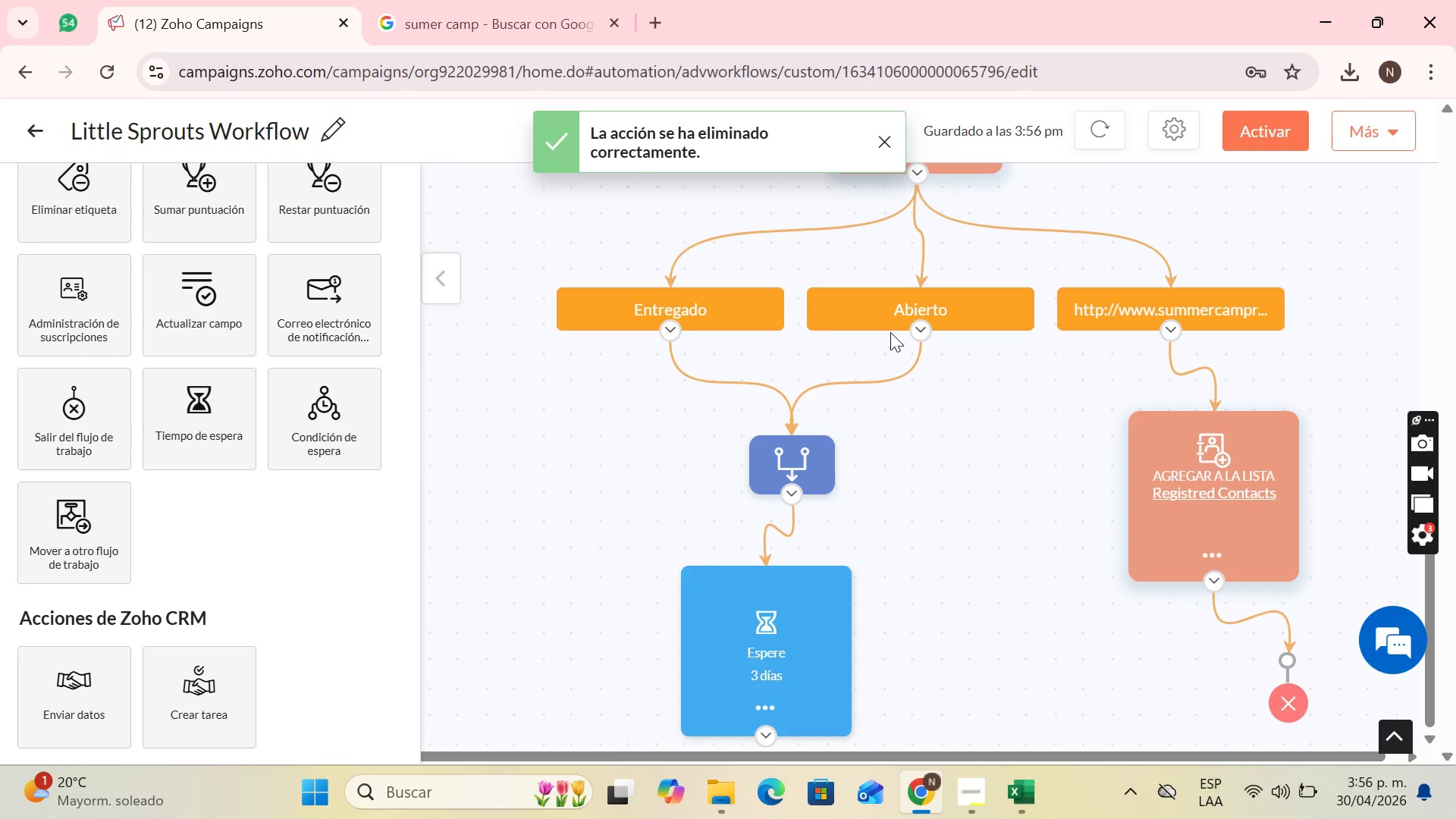 
scroll: coordinate [865, 404], scroll_direction: down, amount: 2.0
 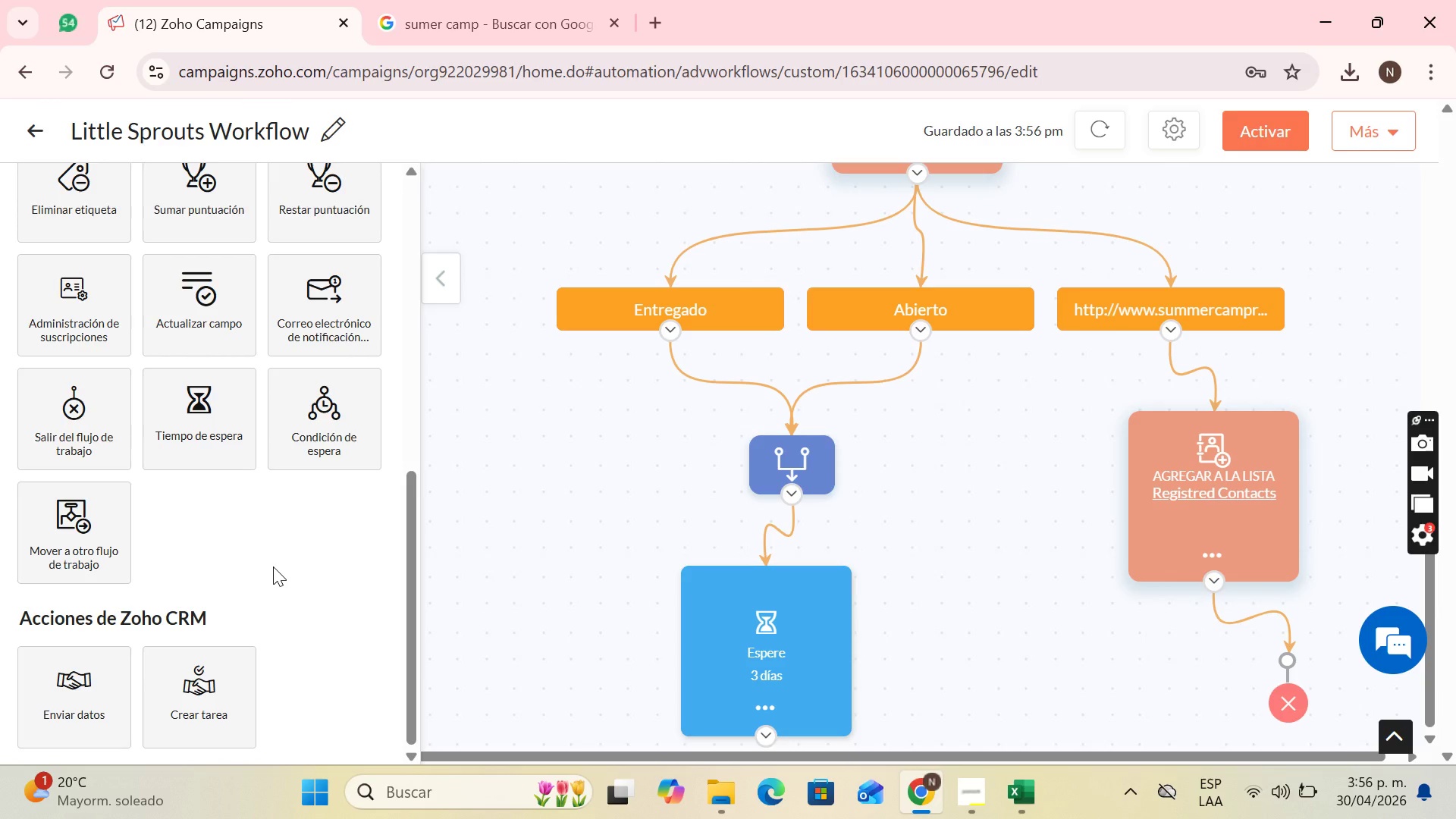 
wait(11.69)
 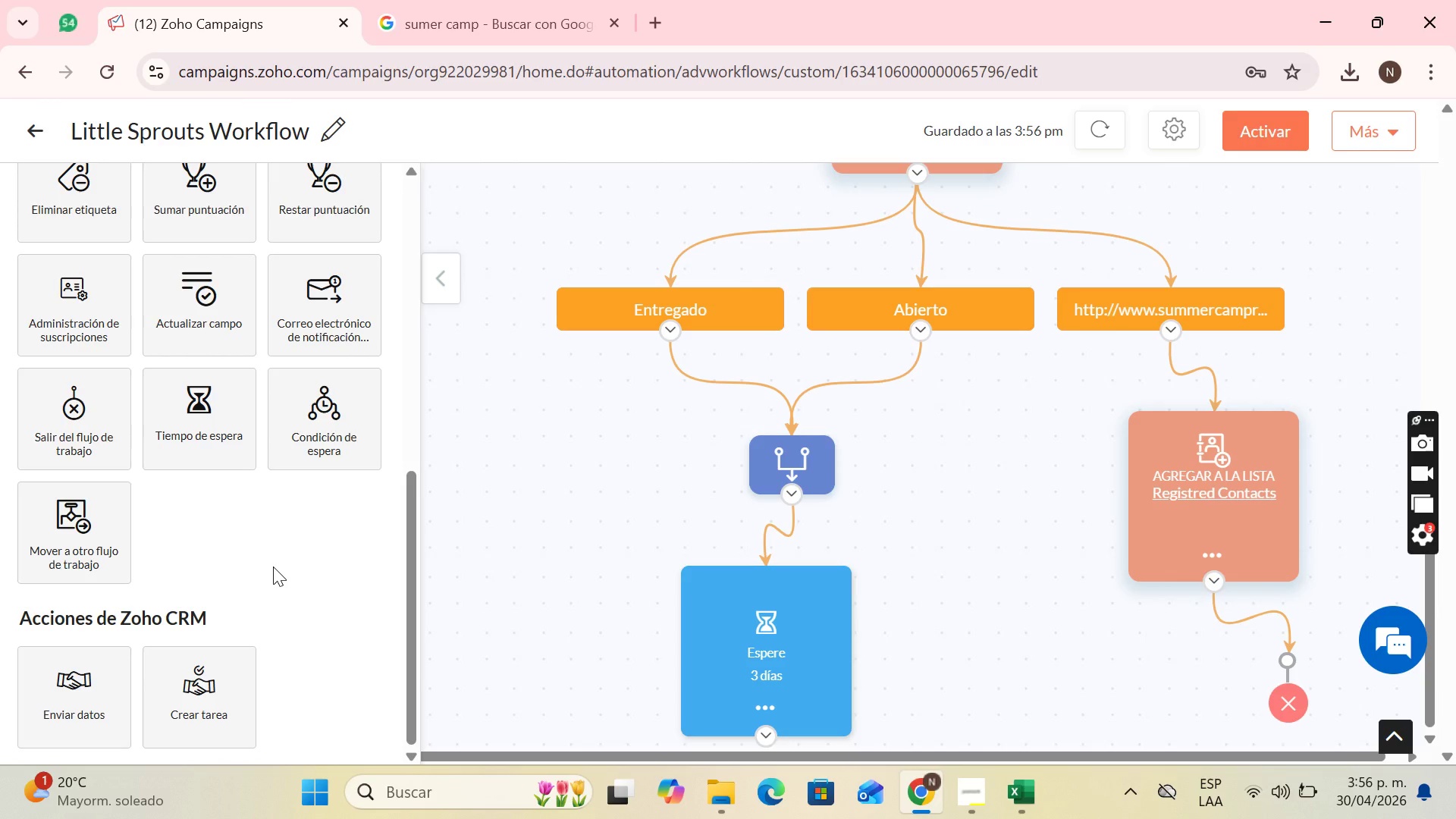 
scroll: coordinate [226, 260], scroll_direction: up, amount: 3.0
 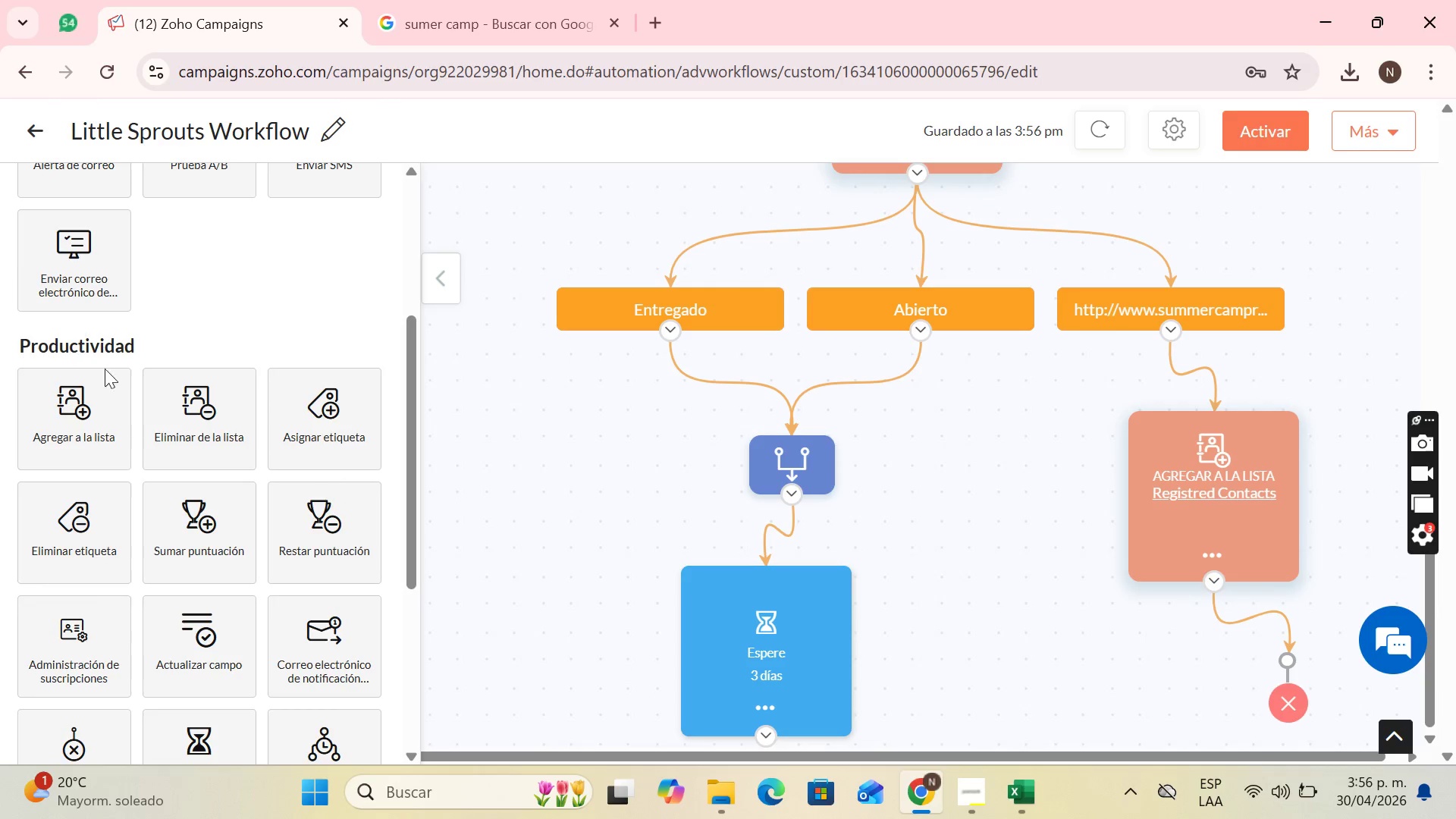 
left_click_drag(start_coordinate=[96, 412], to_coordinate=[776, 683])
 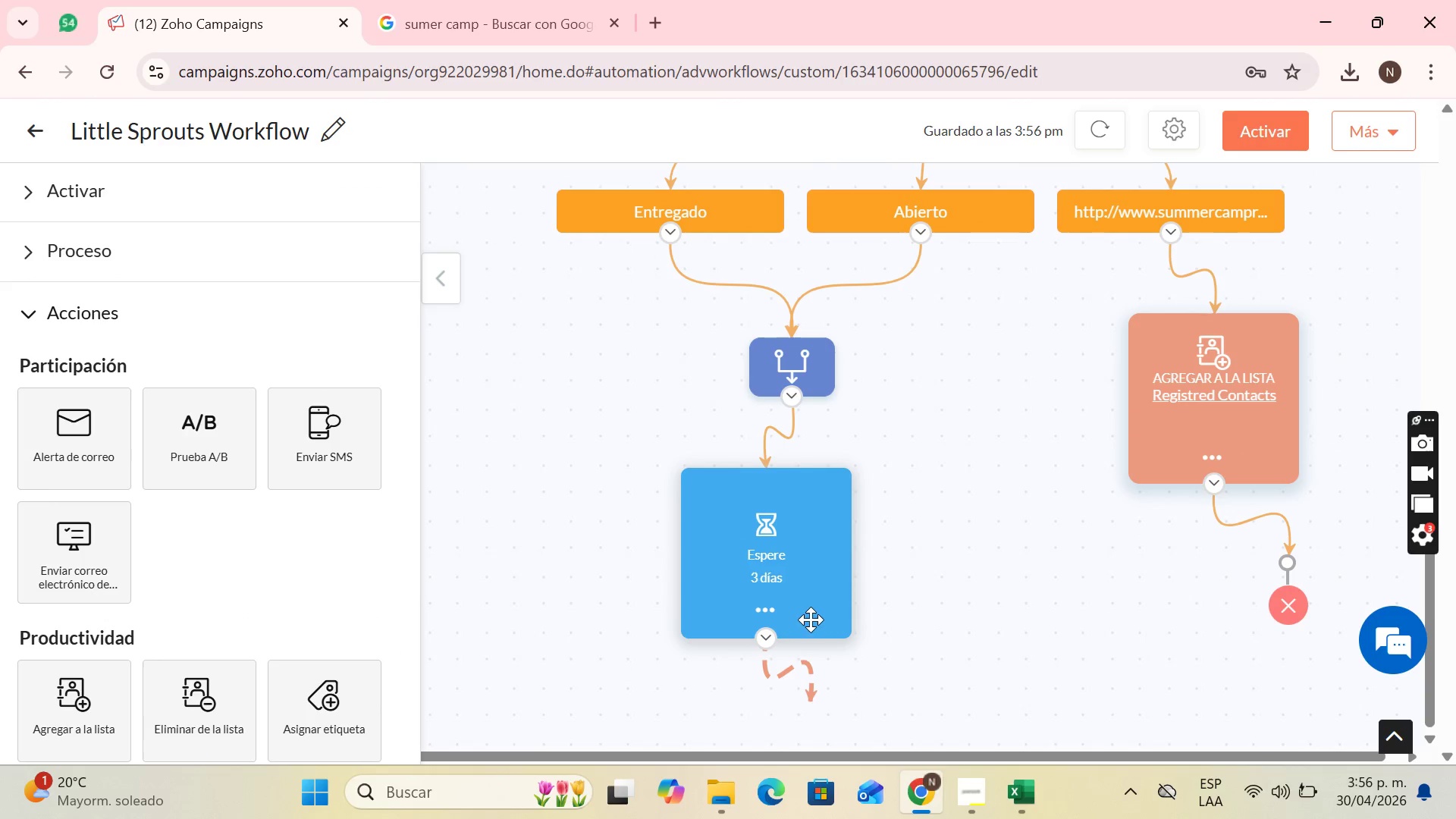 
scroll: coordinate [150, 401], scroll_direction: up, amount: 5.0
 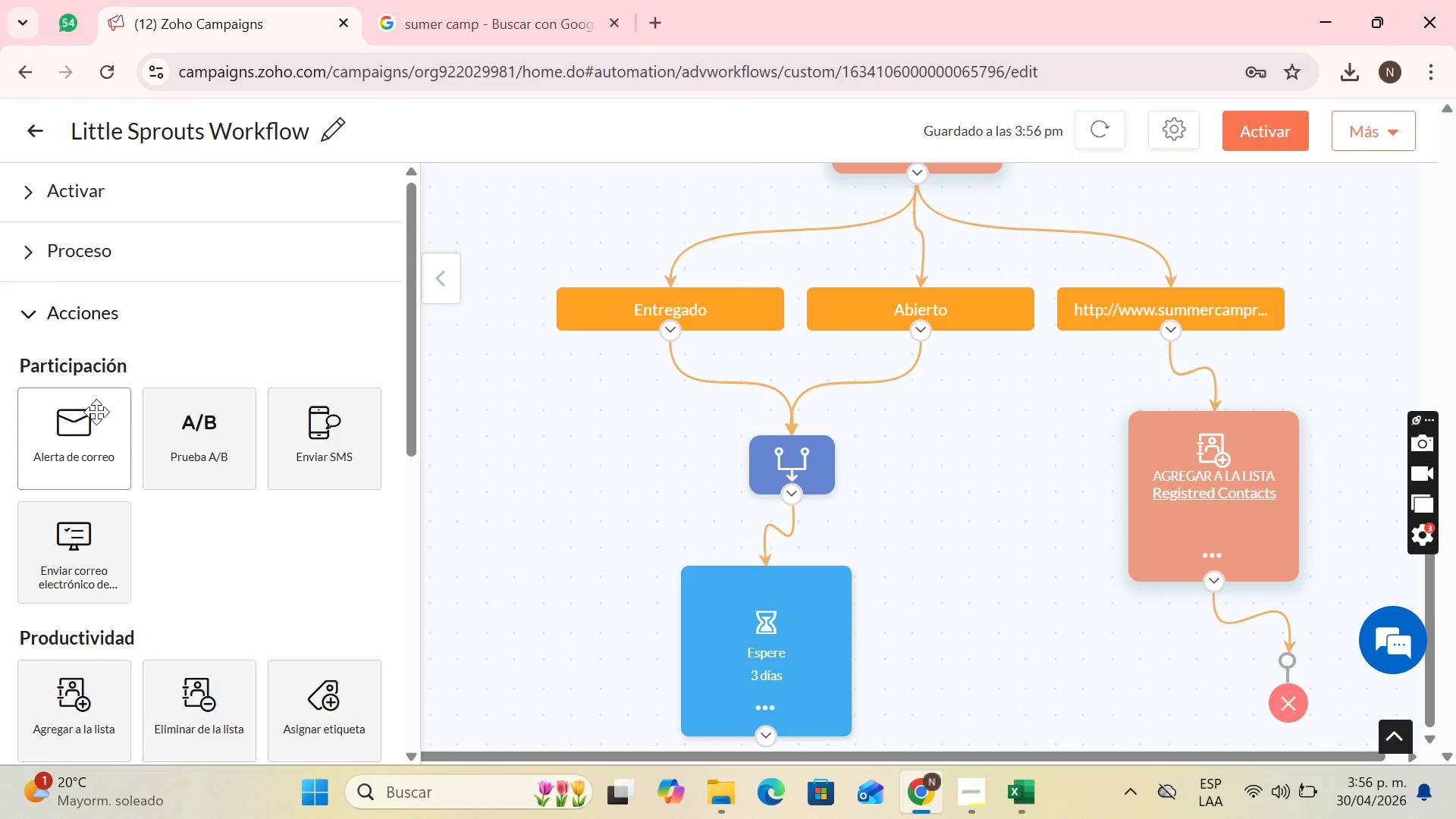 
scroll: coordinate [899, 501], scroll_direction: down, amount: 4.0
 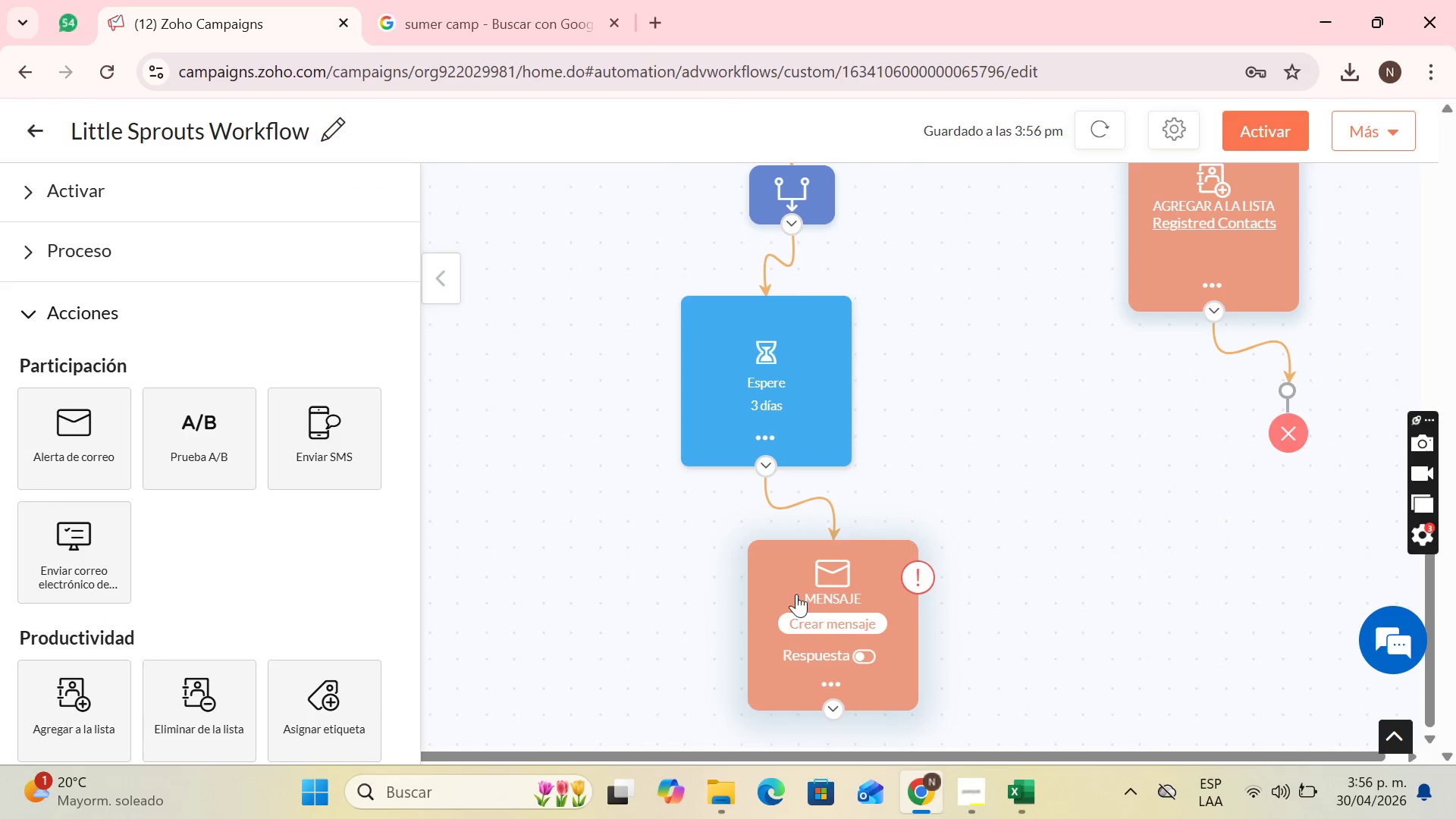 
left_click_drag(start_coordinate=[795, 594], to_coordinate=[735, 613])
 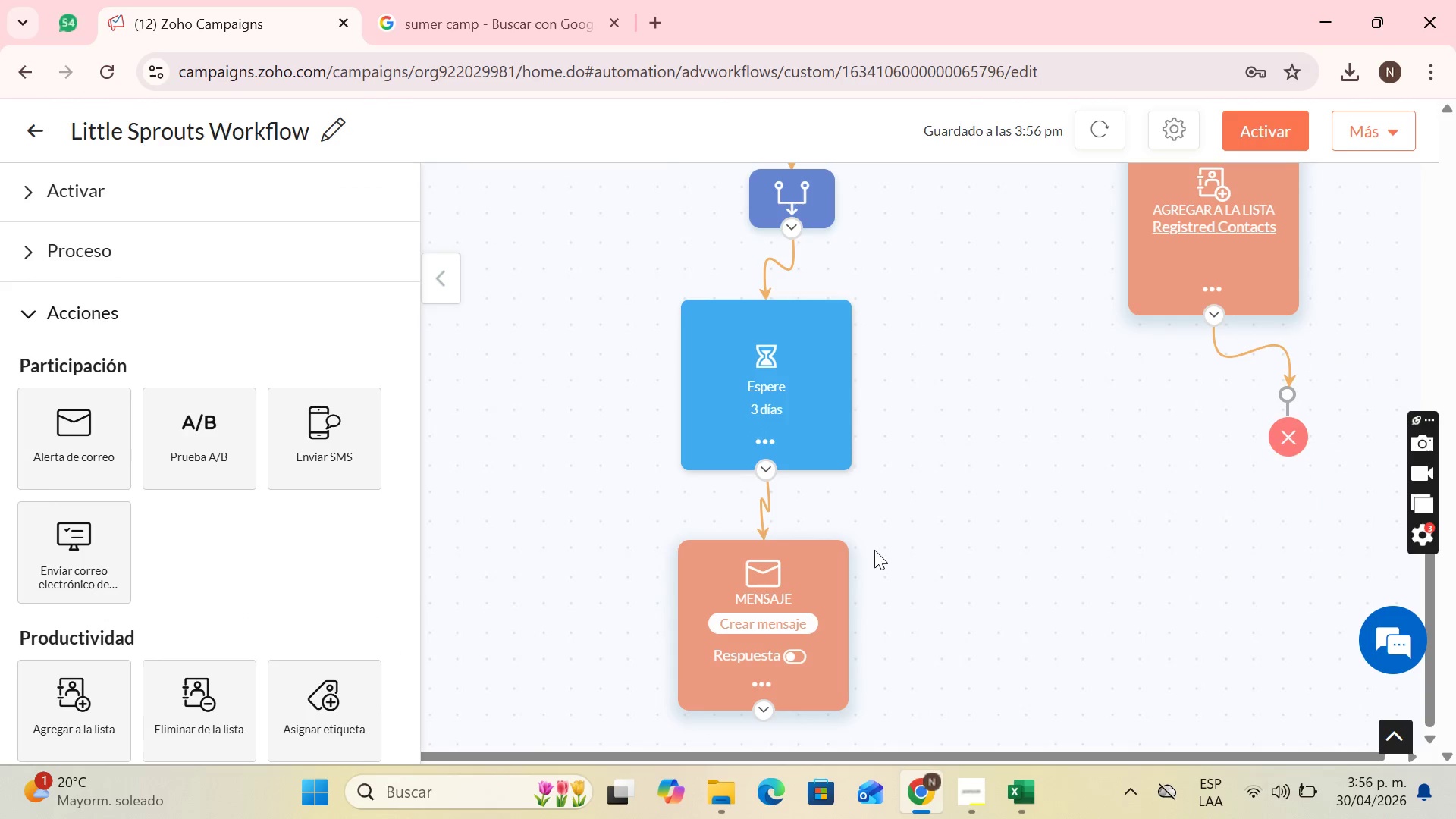 
scroll: coordinate [874, 552], scroll_direction: down, amount: 1.0
 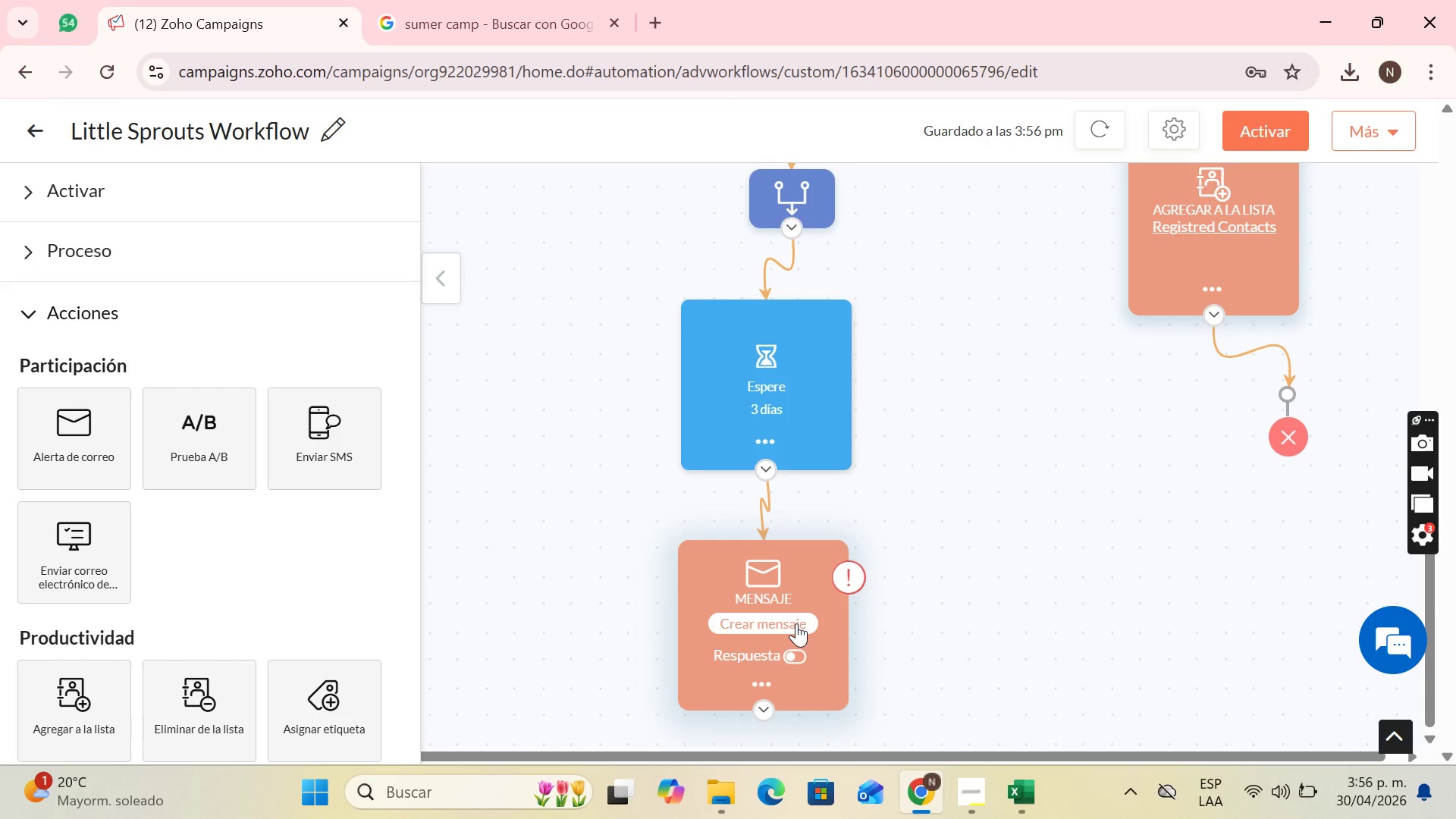 
wait(7.54)
 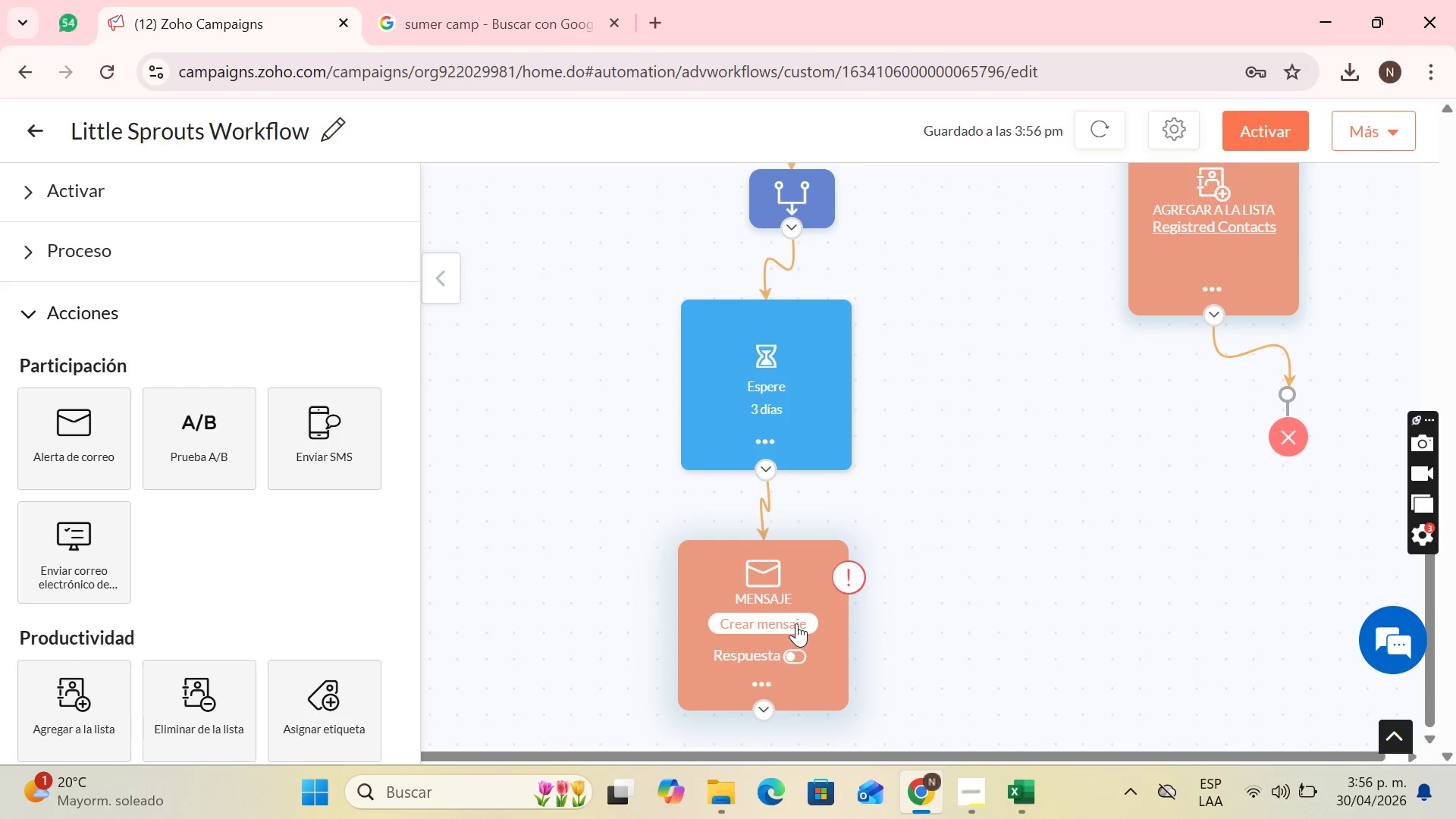 
left_click([796, 623])
 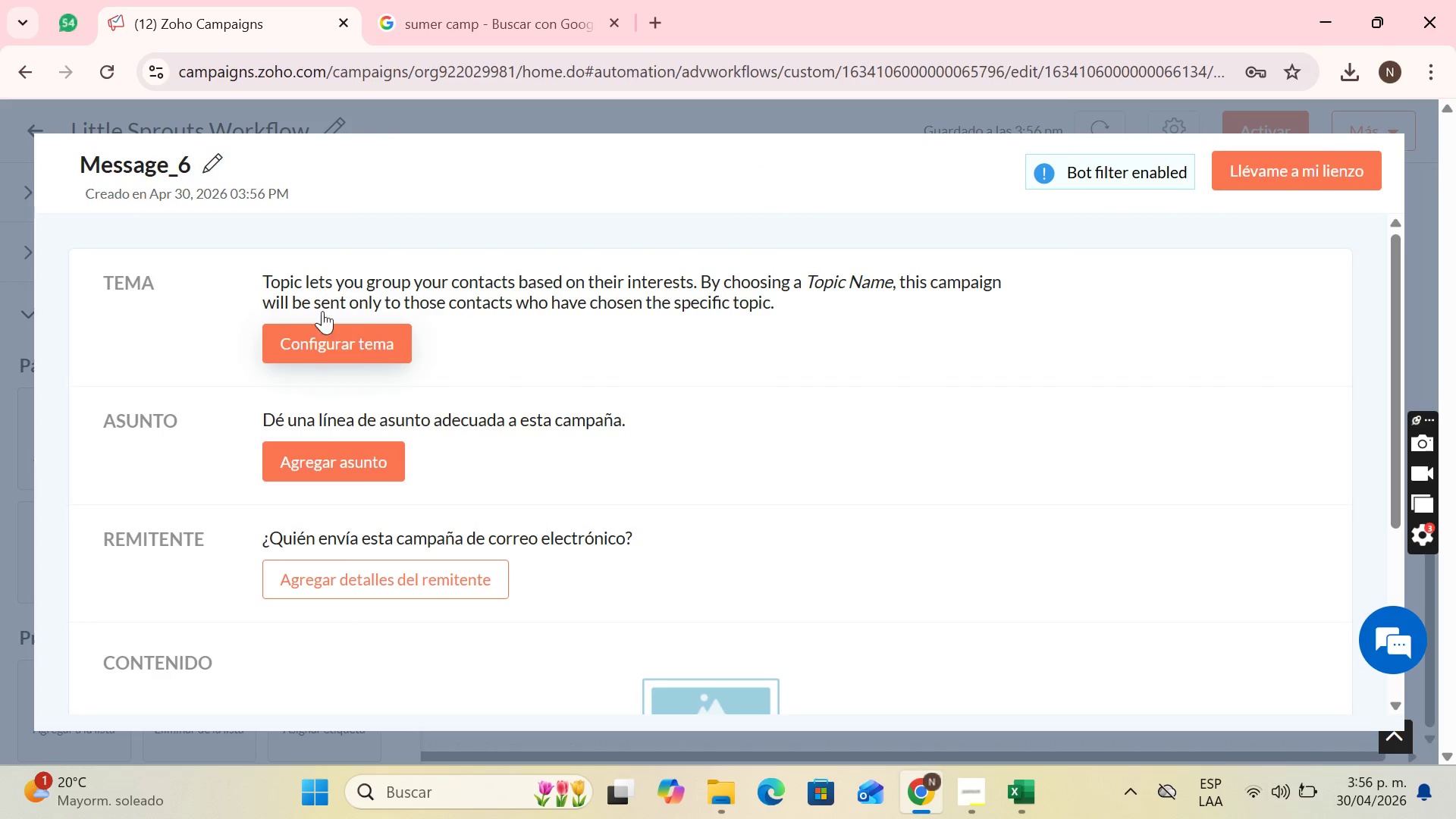 
left_click([205, 164])
 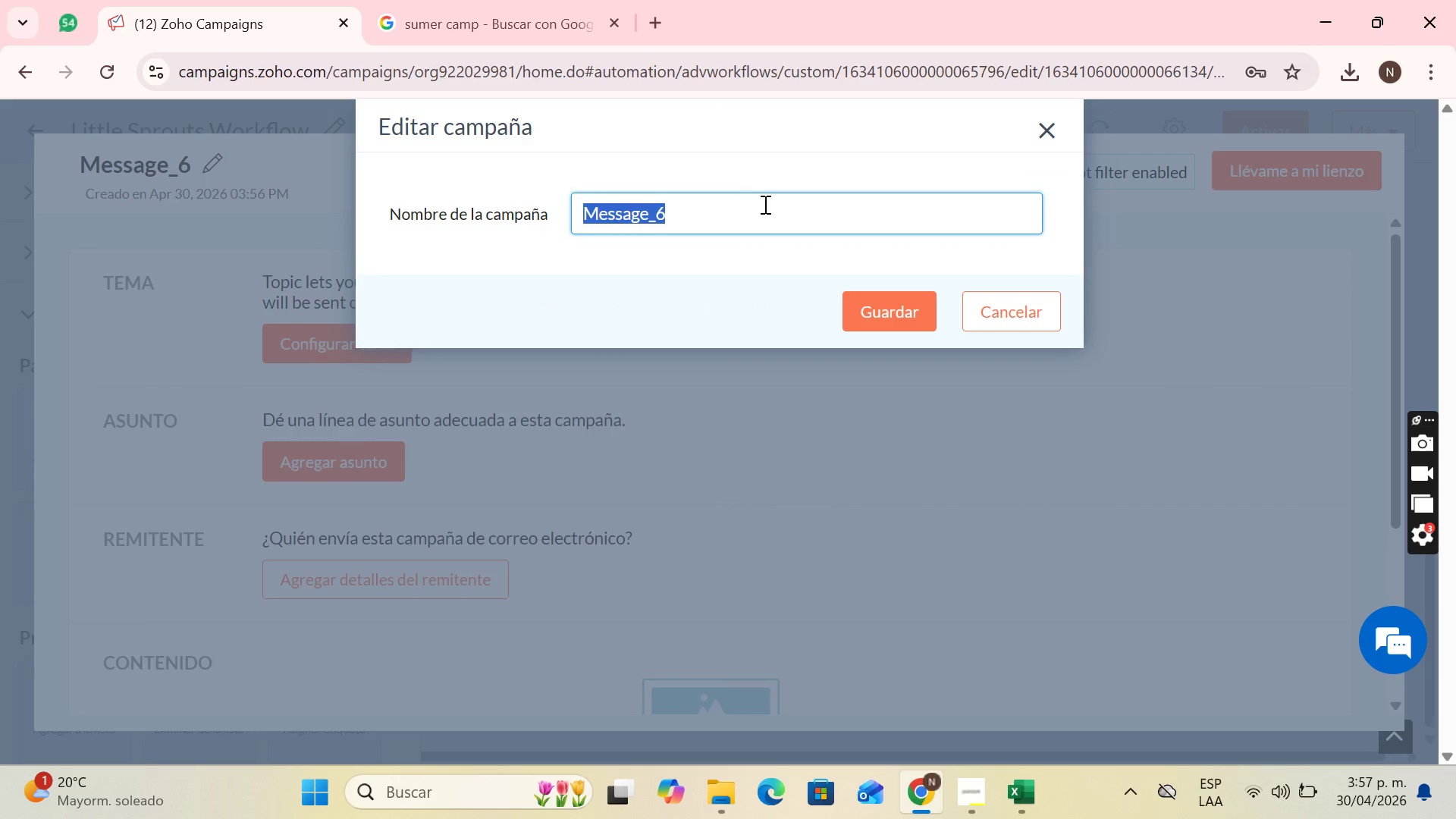 
left_click([764, 210])
 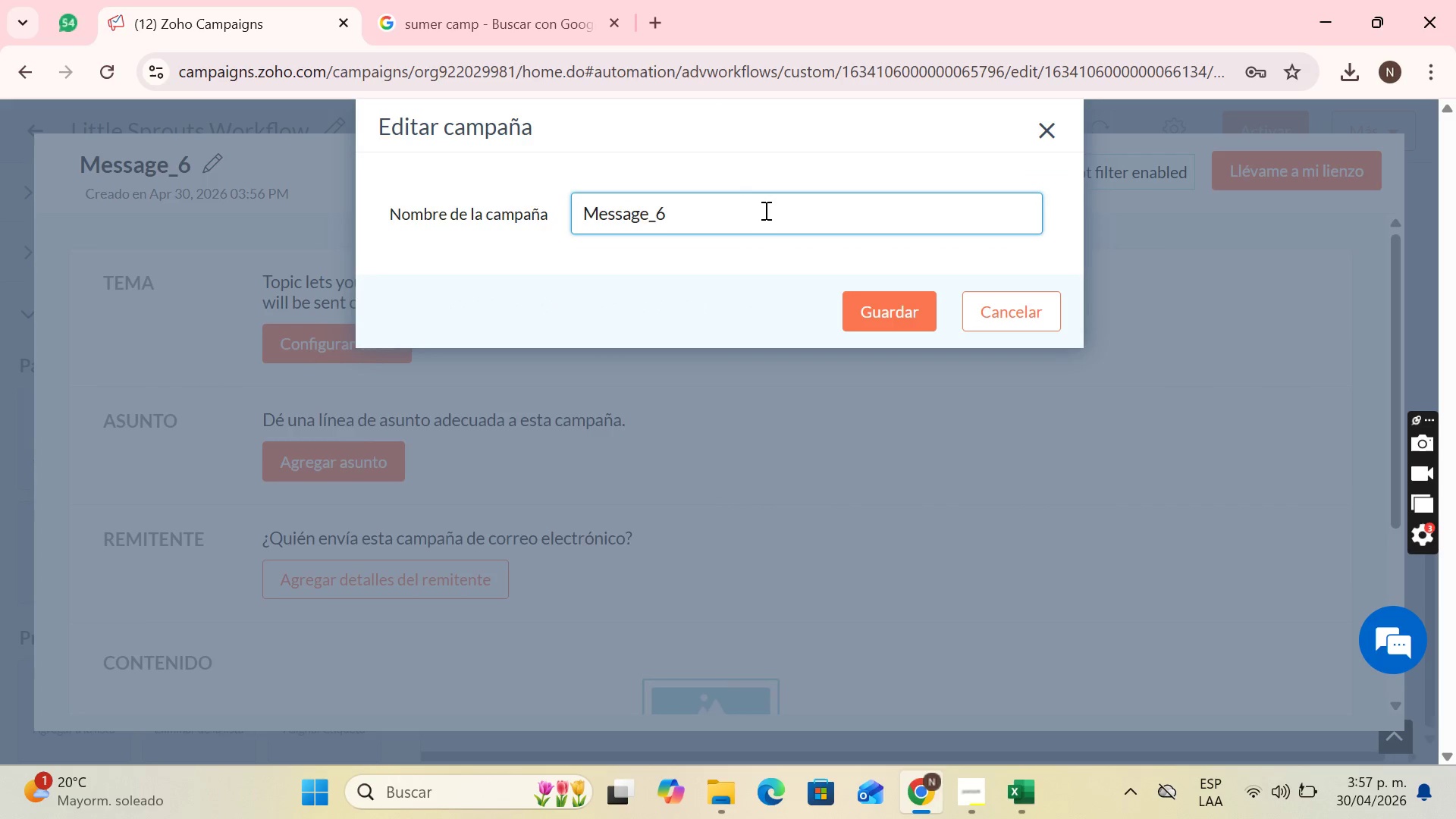 
key(Backspace)
key(Backspace)
key(Backspace)
key(Backspace)
key(Backspace)
key(Backspace)
key(Backspace)
key(Backspace)
key(Backspace)
key(Backspace)
type(Mali)
key(Backspace)
key(Backspace)
type(il 2 Little Sprouts)
 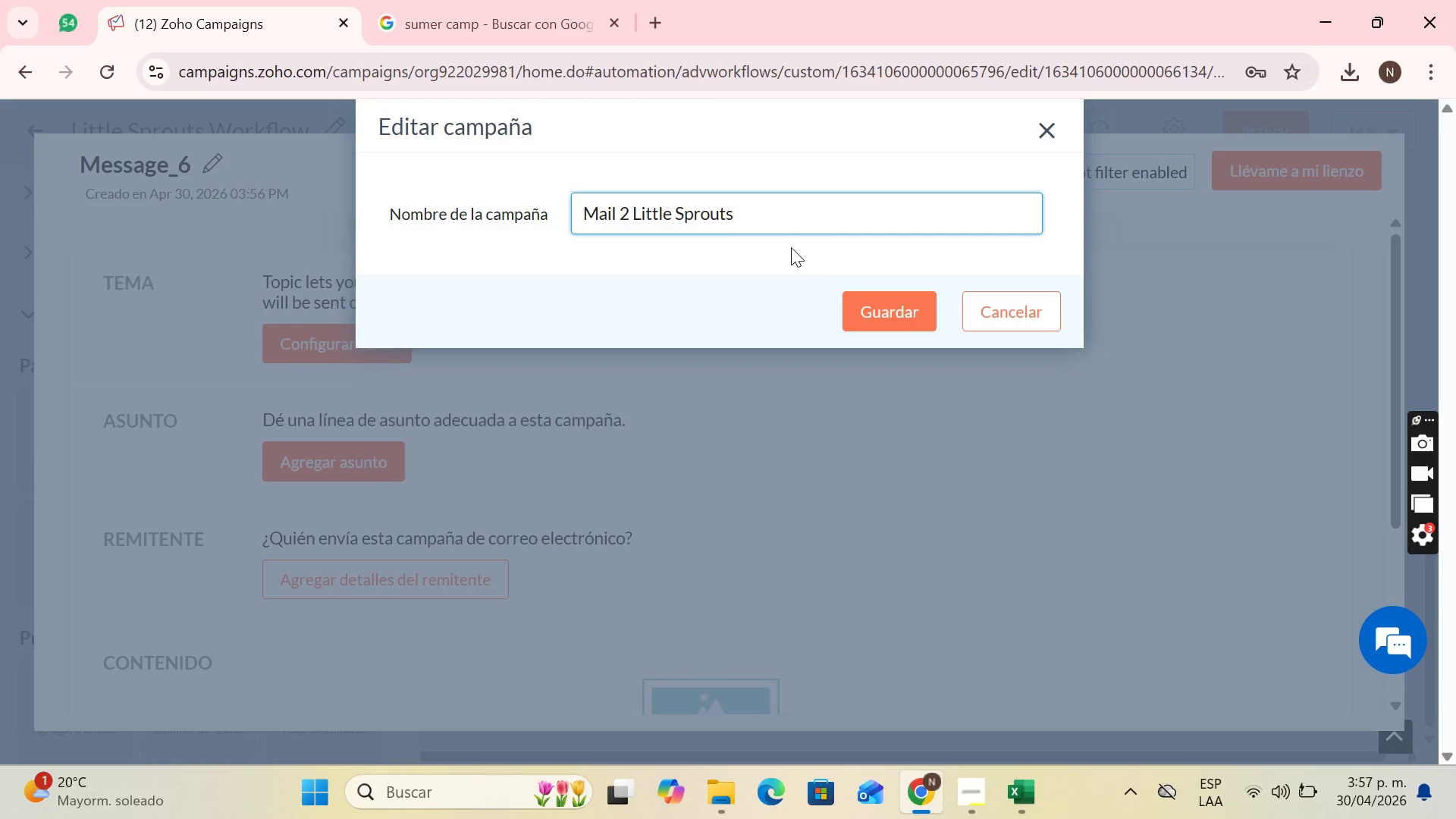 
hold_key(key=Backspace, duration=0.88)
 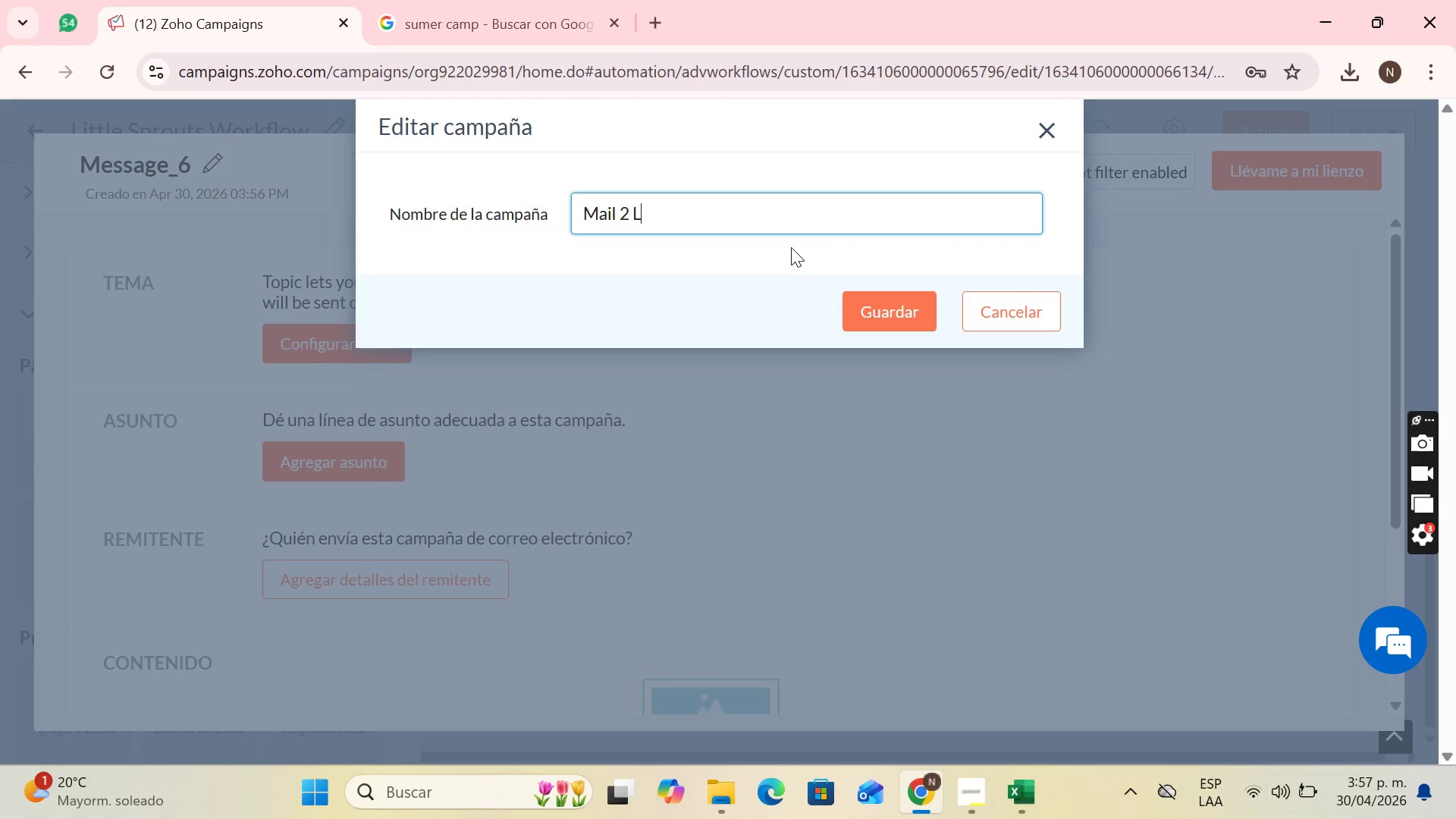 
key(Backspace)
key(Backspace)
key(Backspace)
key(Backspace)
type(2 Little Sprouts)
 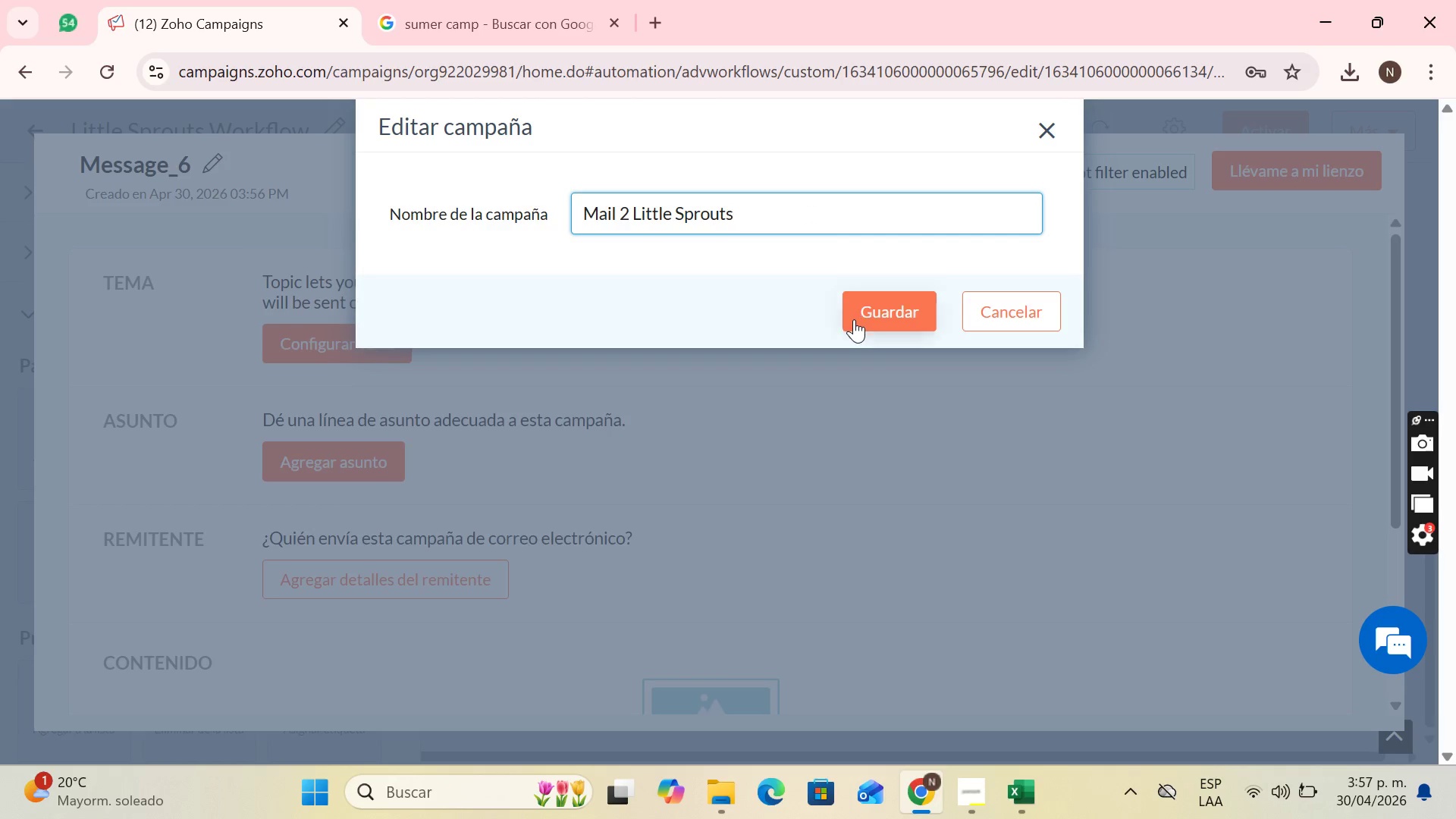 
left_click([862, 313])
 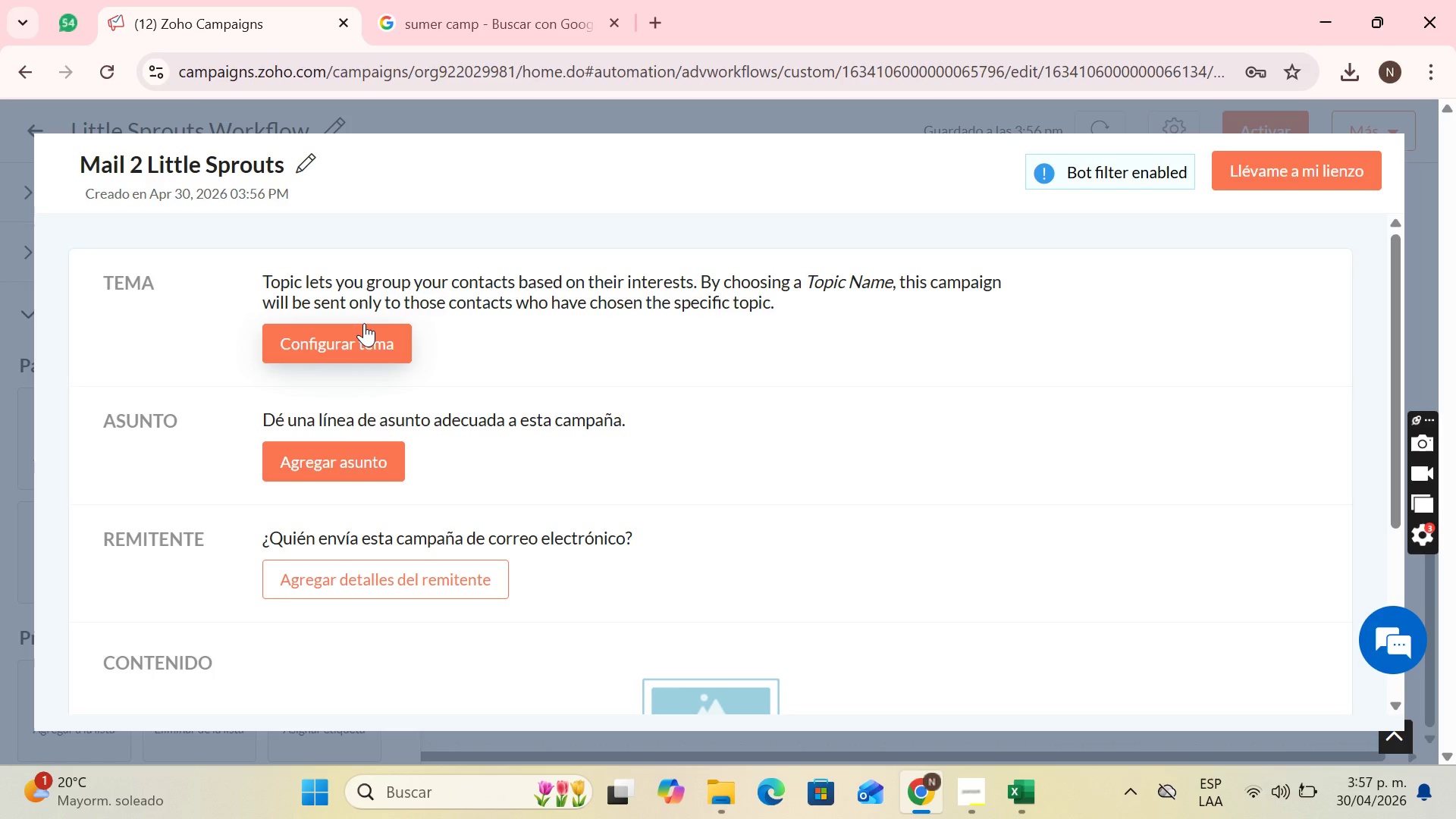 
left_click([364, 323])
 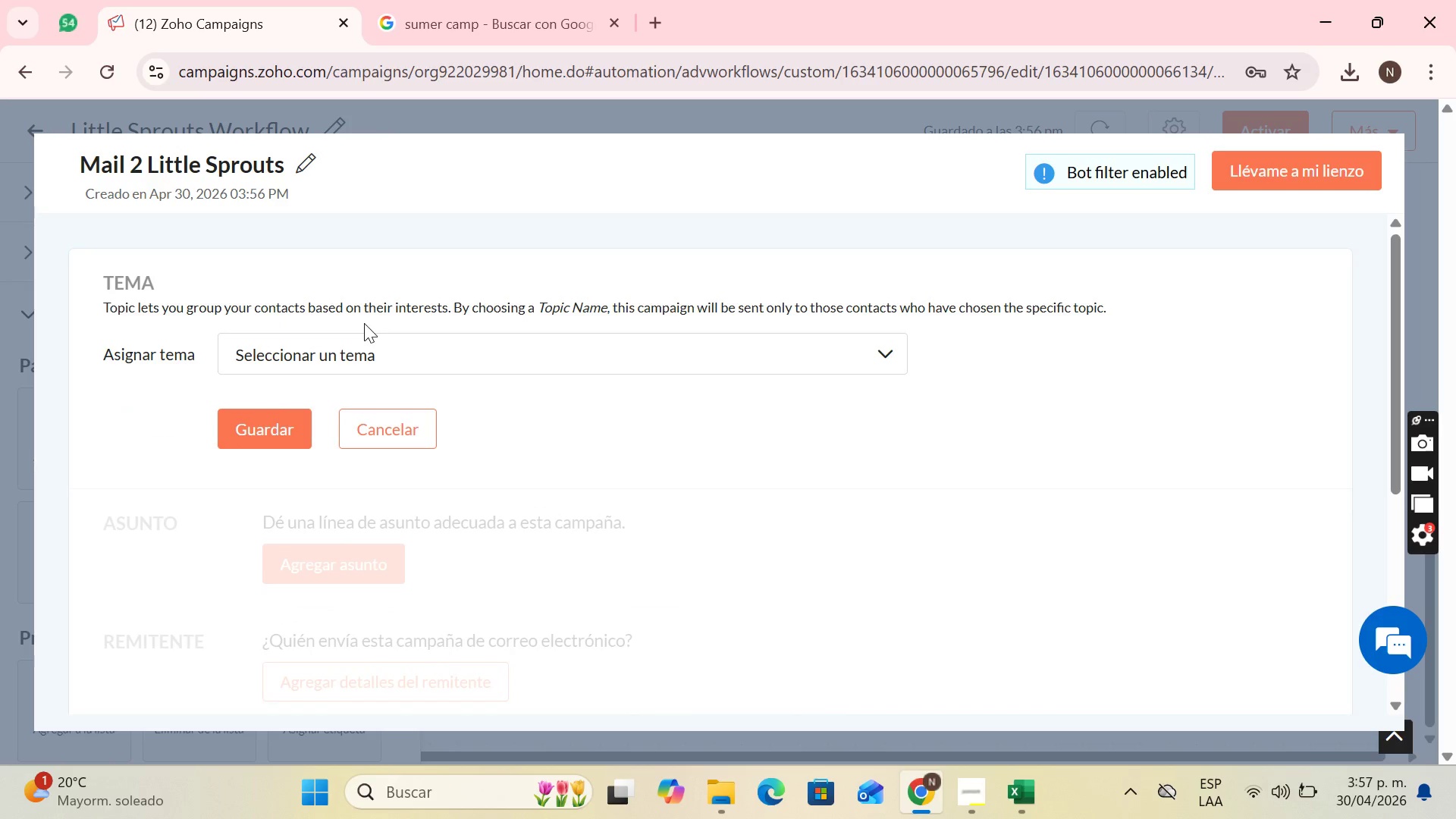 
left_click([490, 362])
 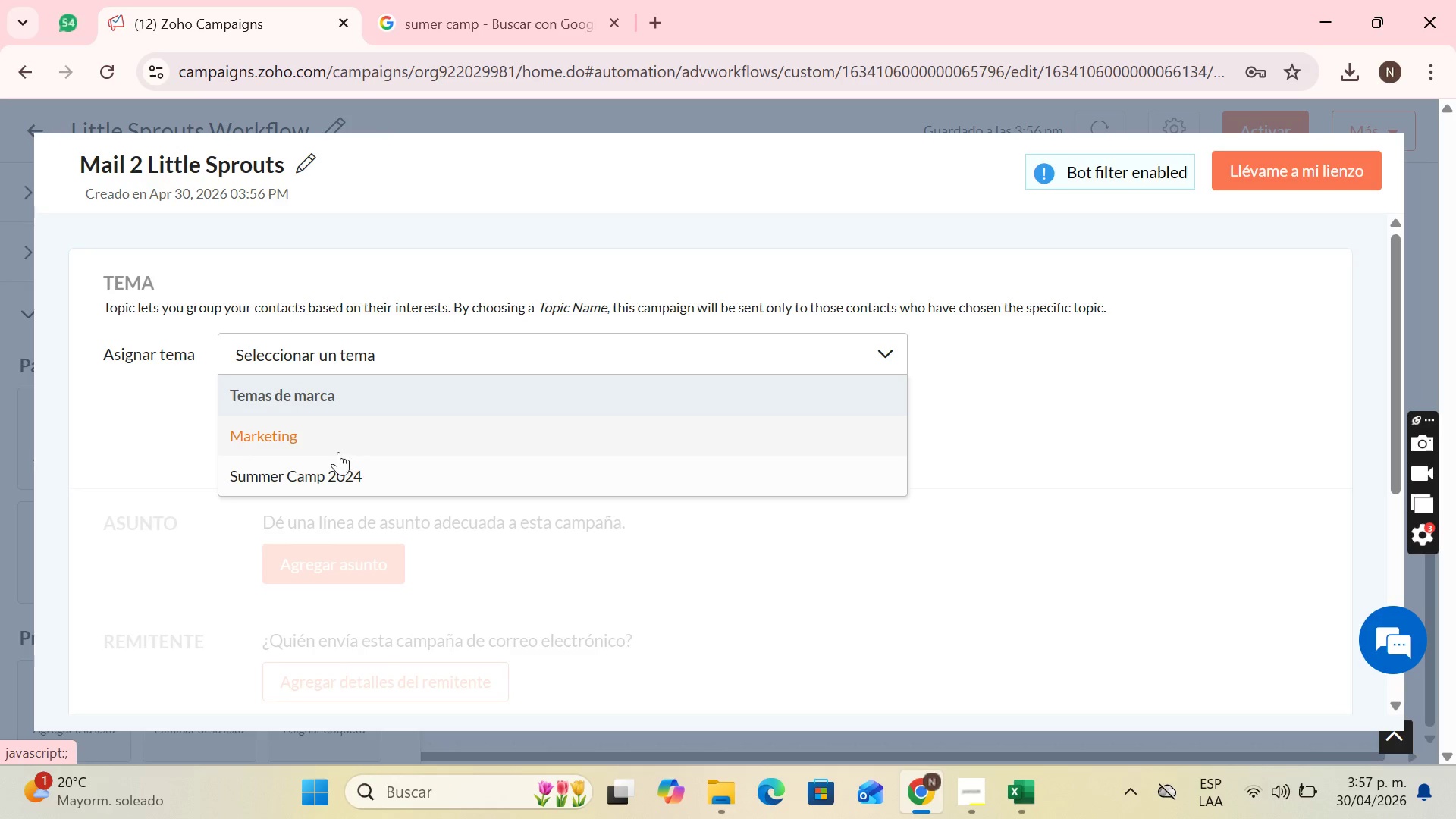 
left_click([329, 472])
 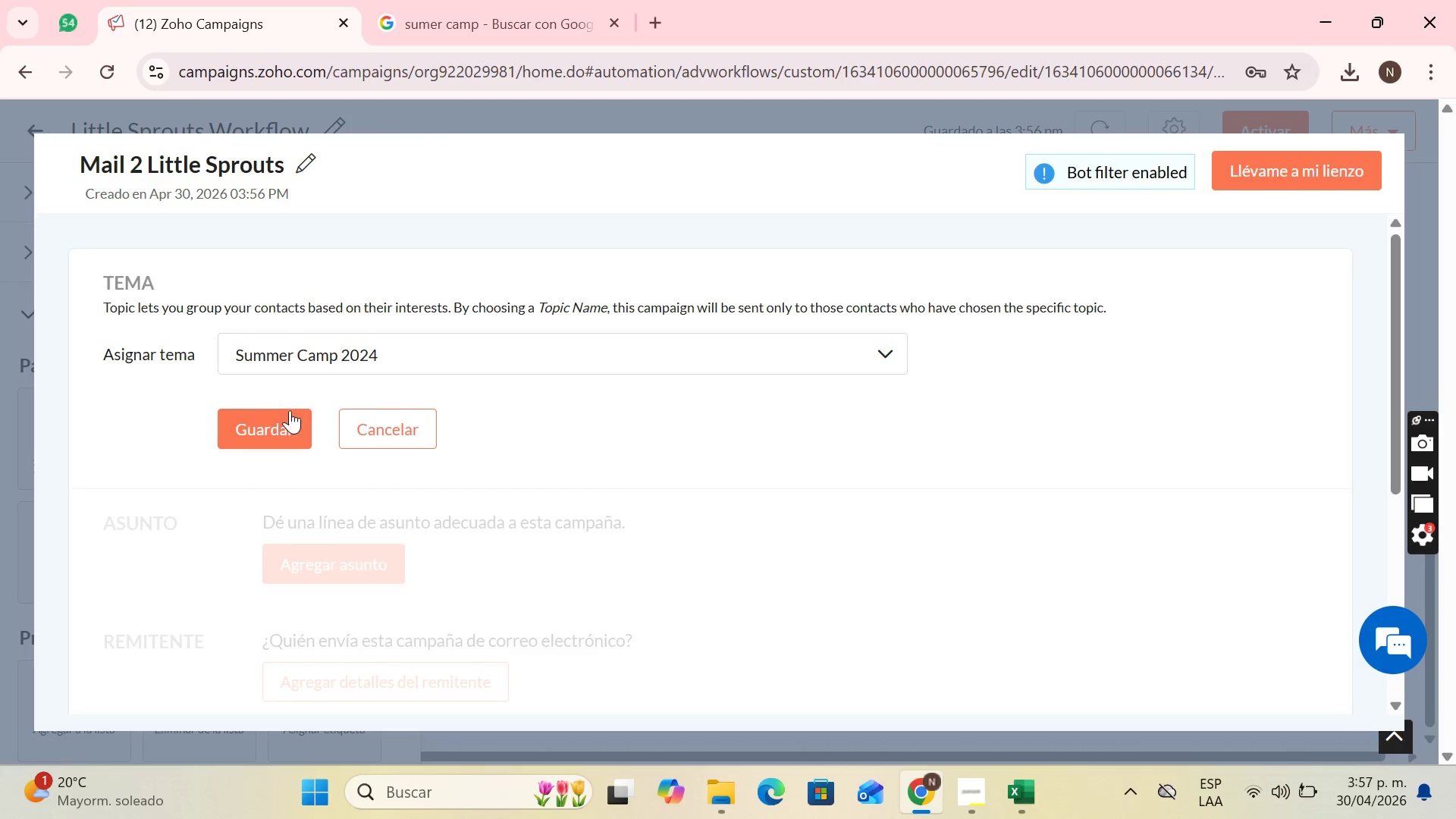 
left_click([281, 419])
 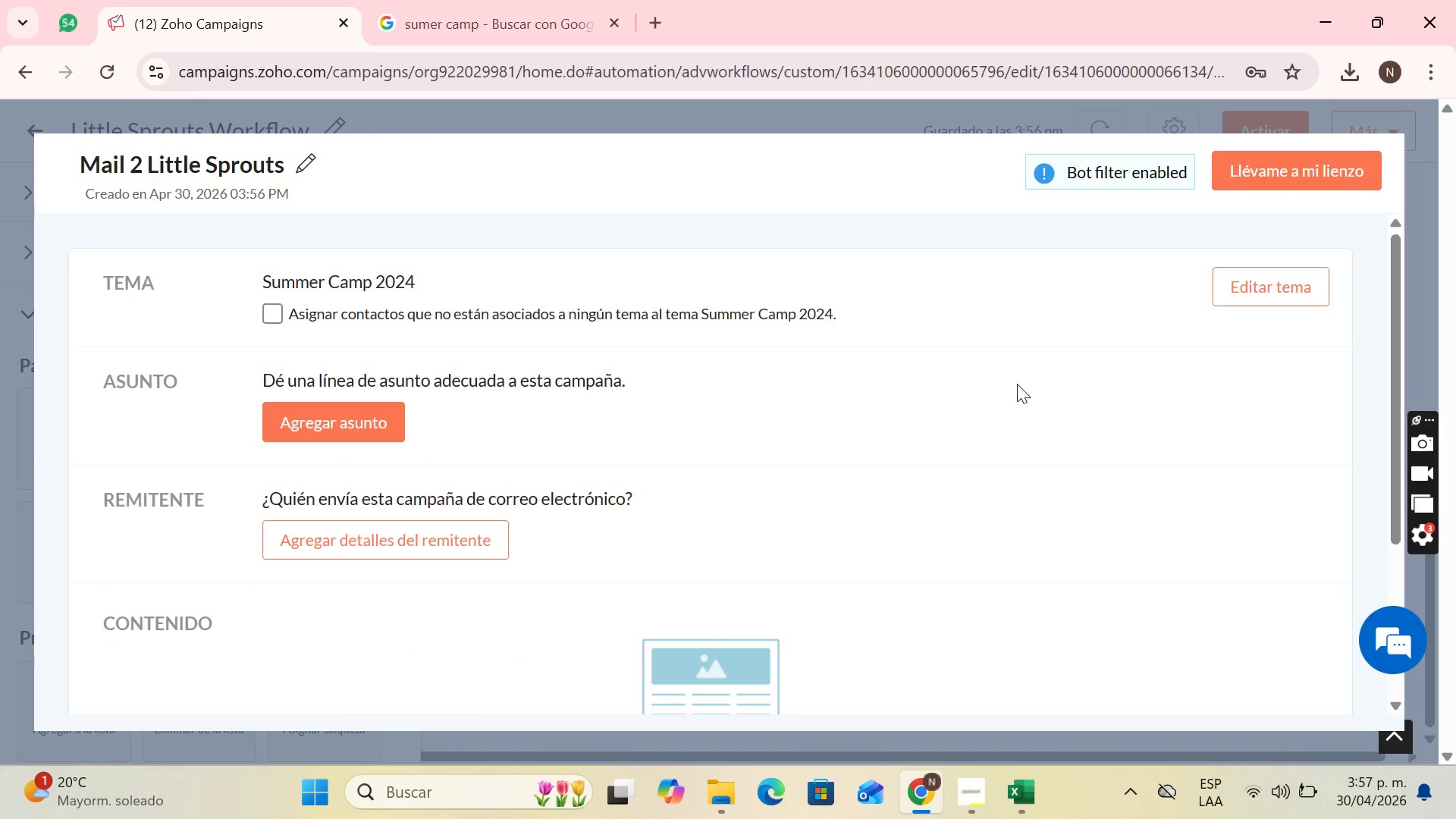 
left_click([313, 413])
 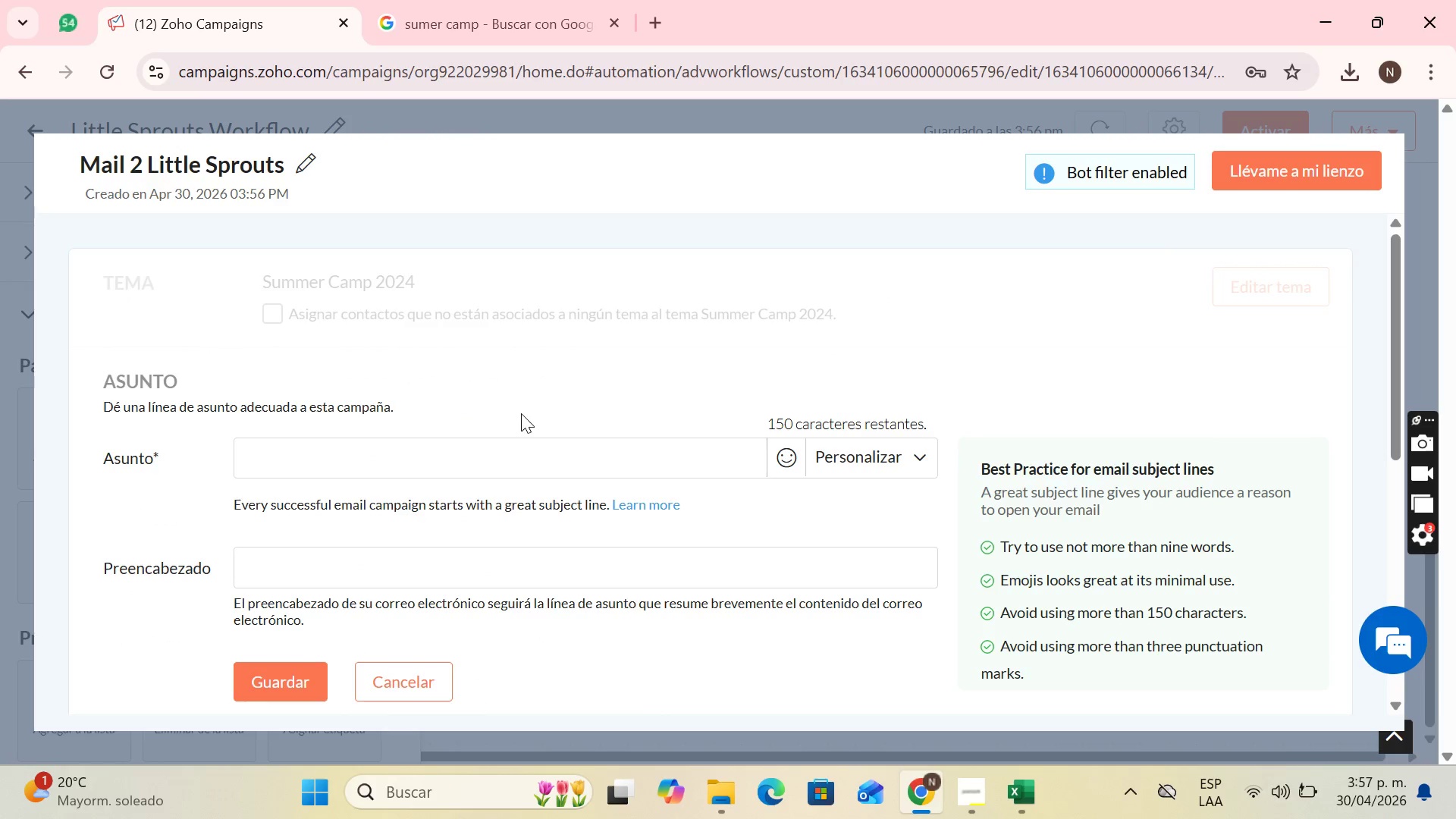 
scroll: coordinate [552, 392], scroll_direction: down, amount: 1.0
 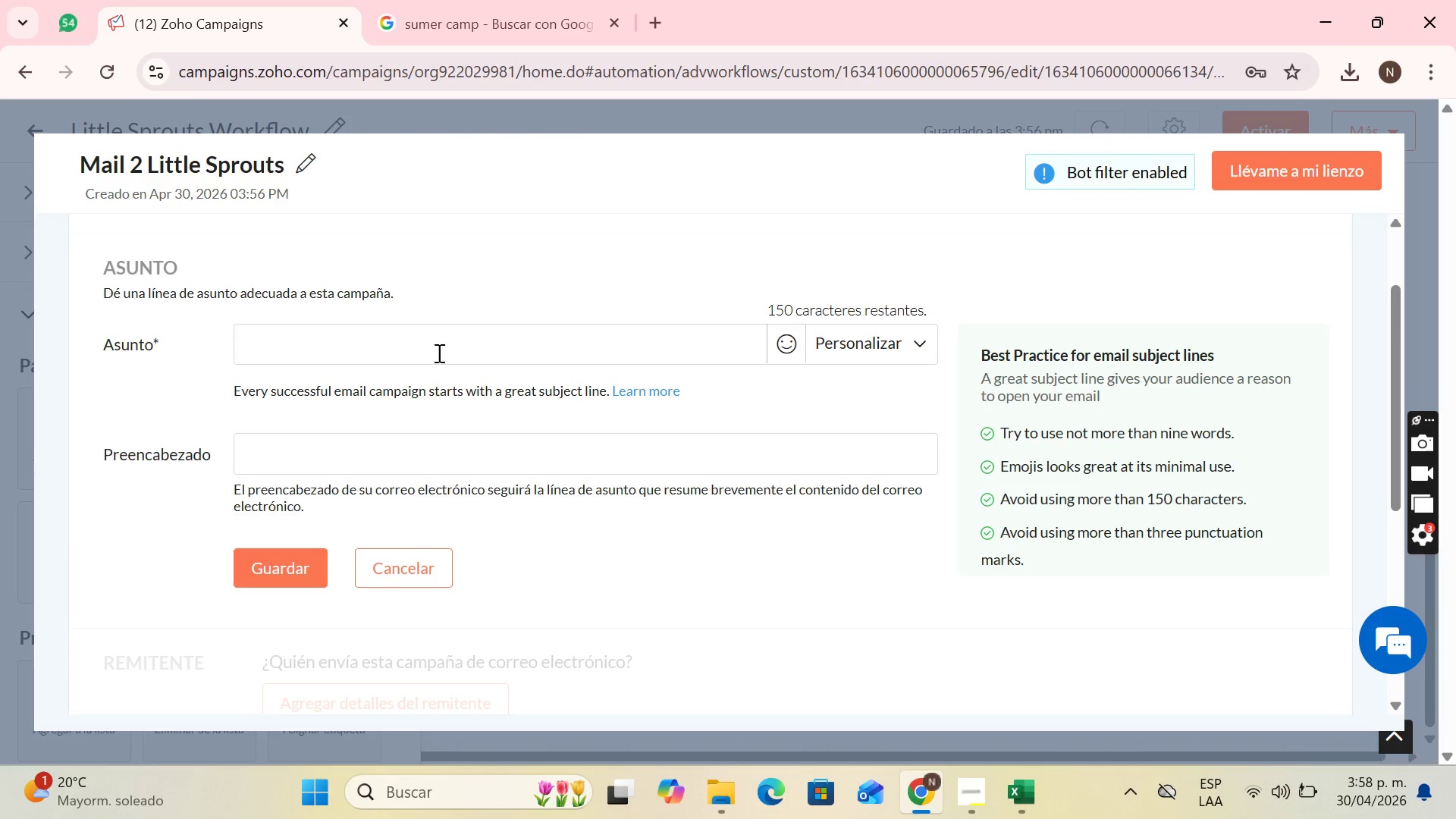 
wait(36.88)
 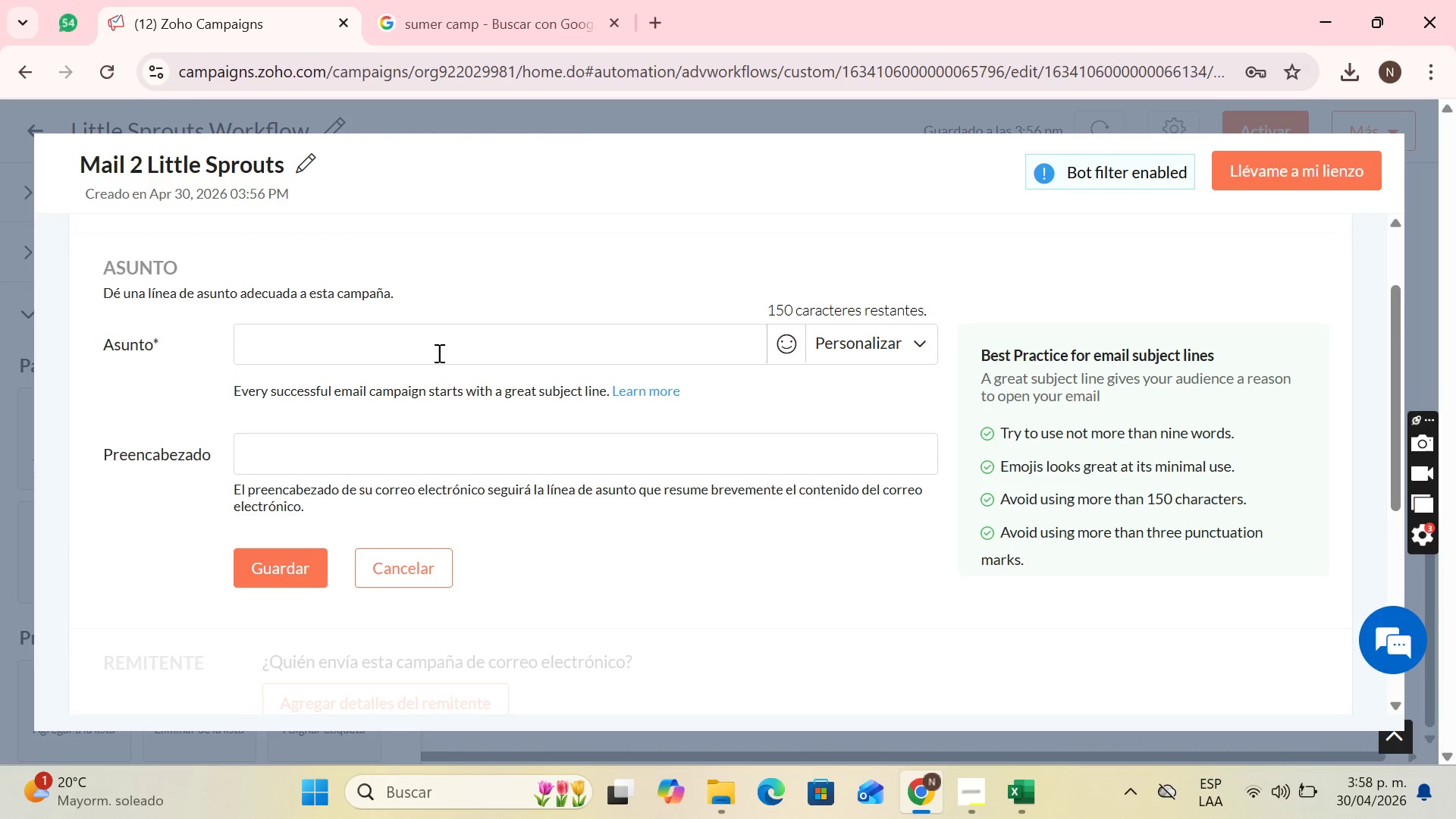 
left_click([983, 789])